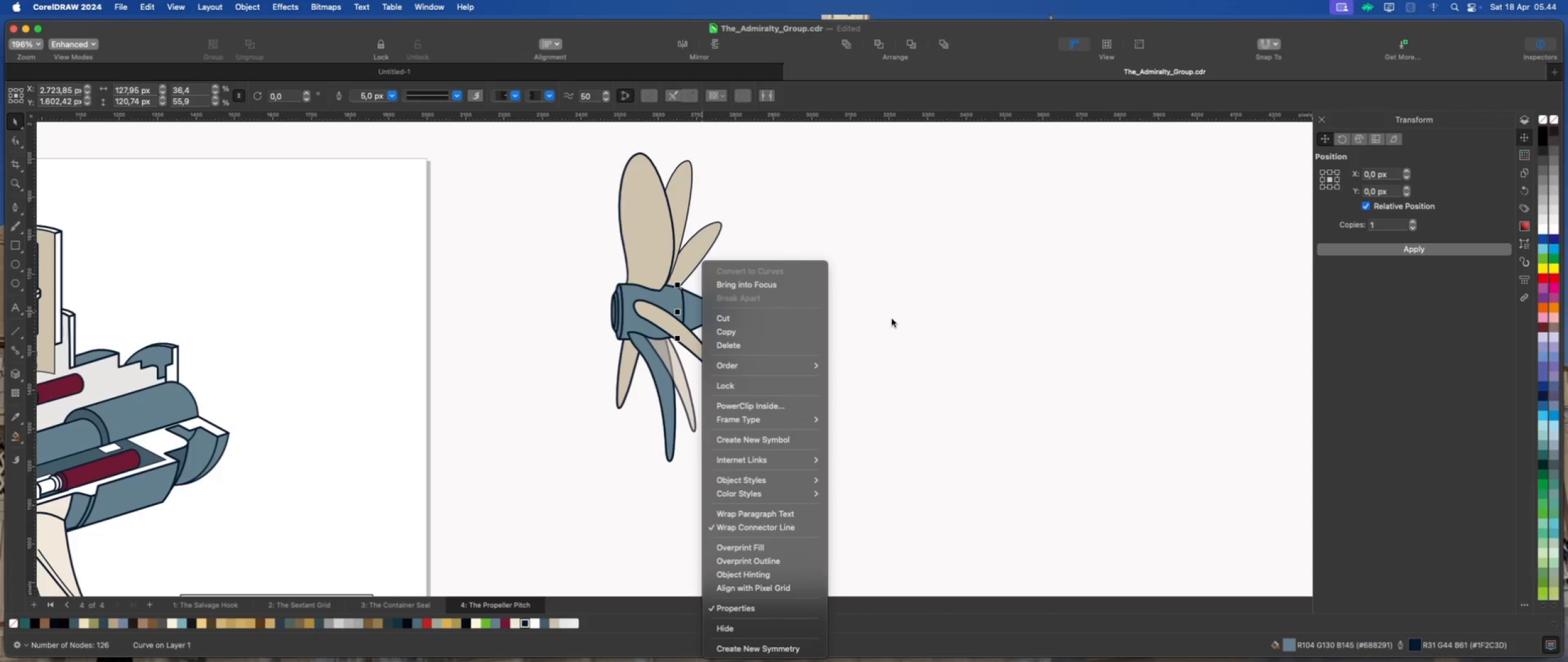 
left_click([892, 319])
 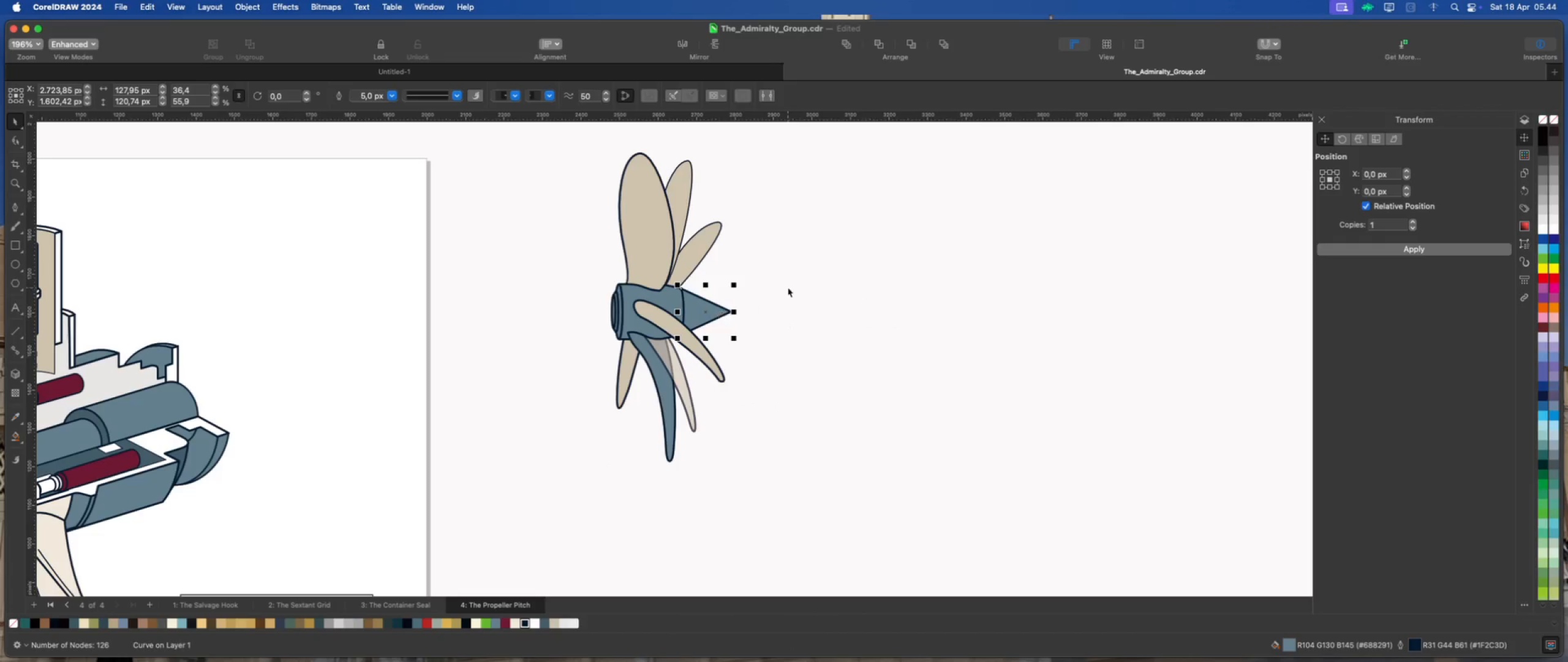 
left_click([671, 305])
 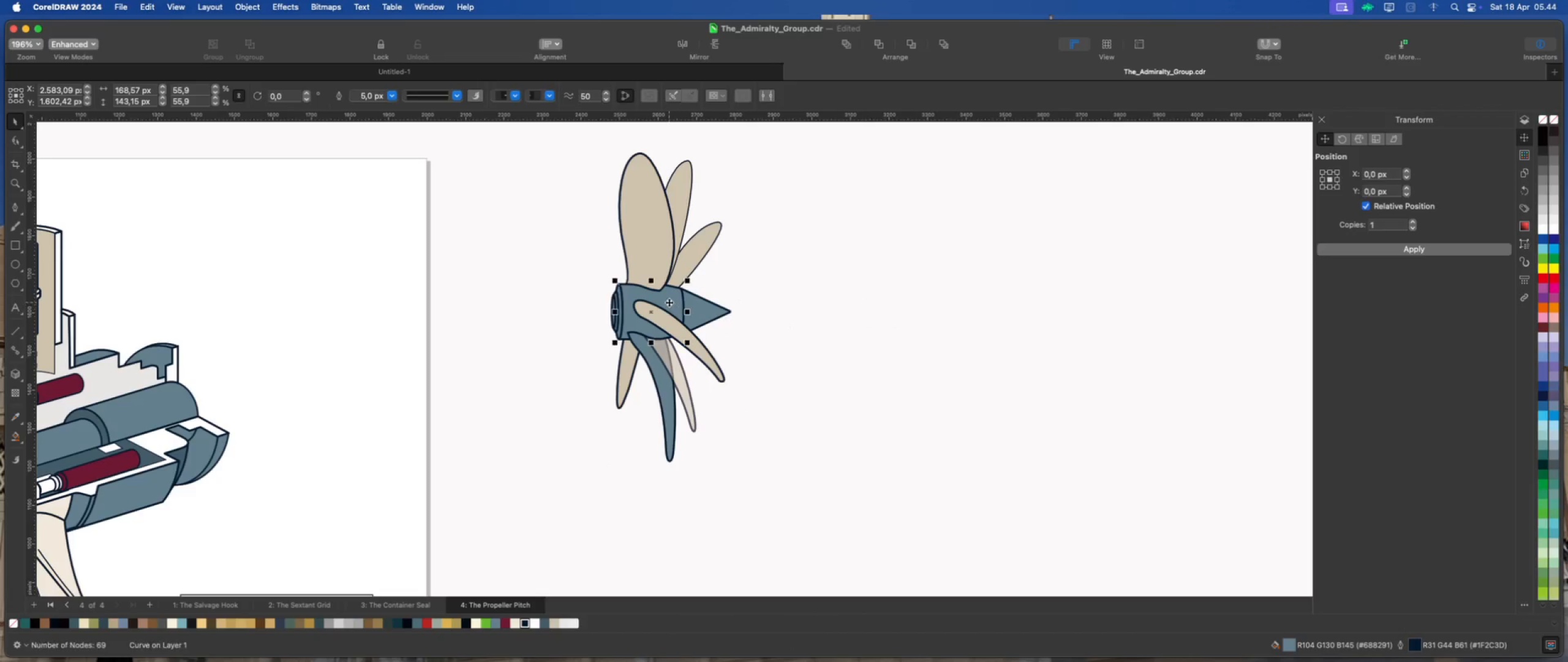 
right_click([669, 302])
 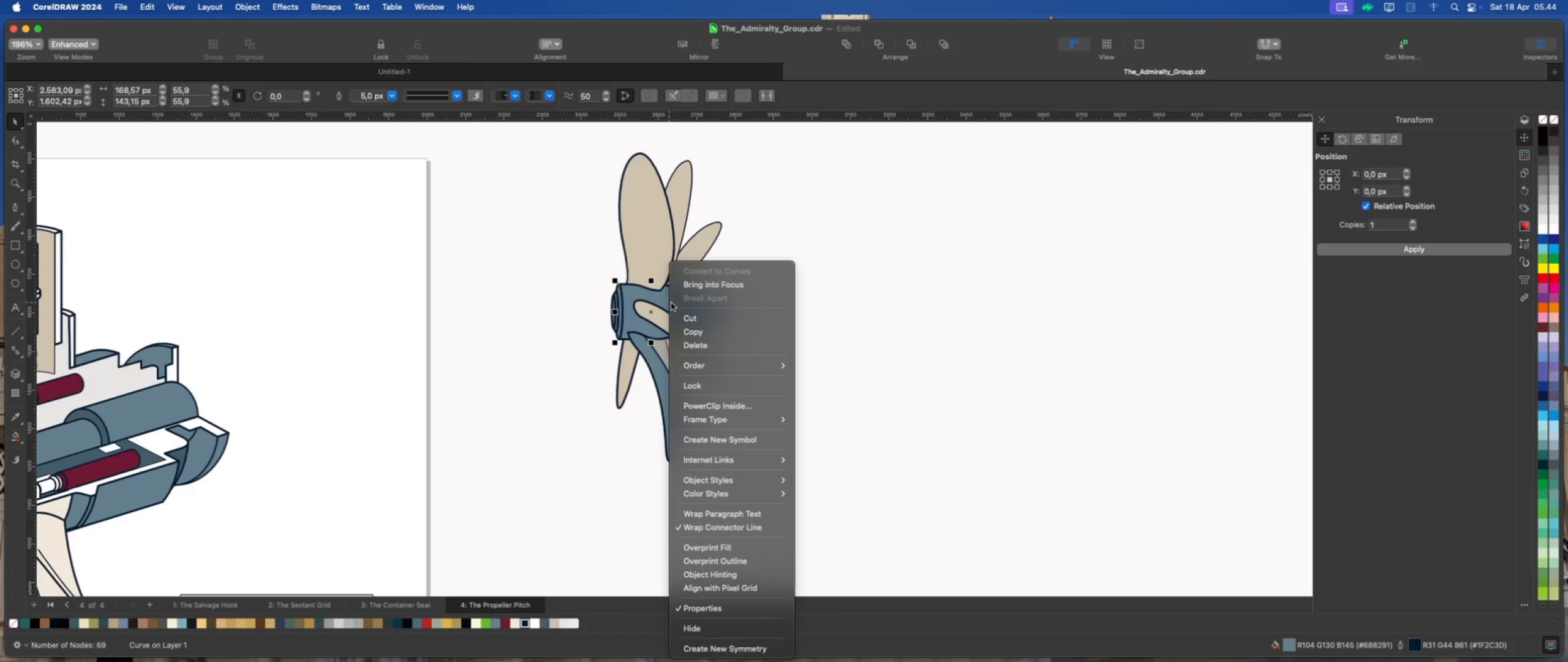 
left_click([860, 316])
 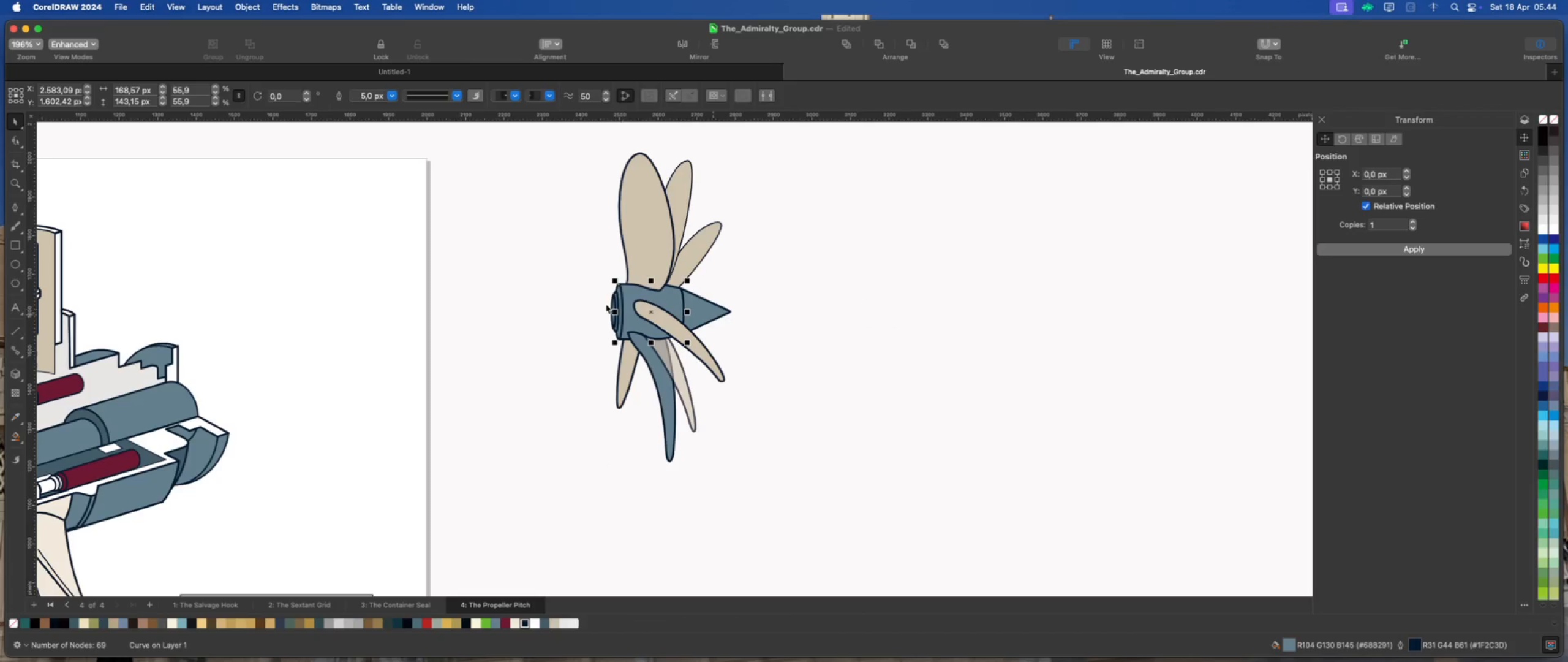 
left_click([612, 299])
 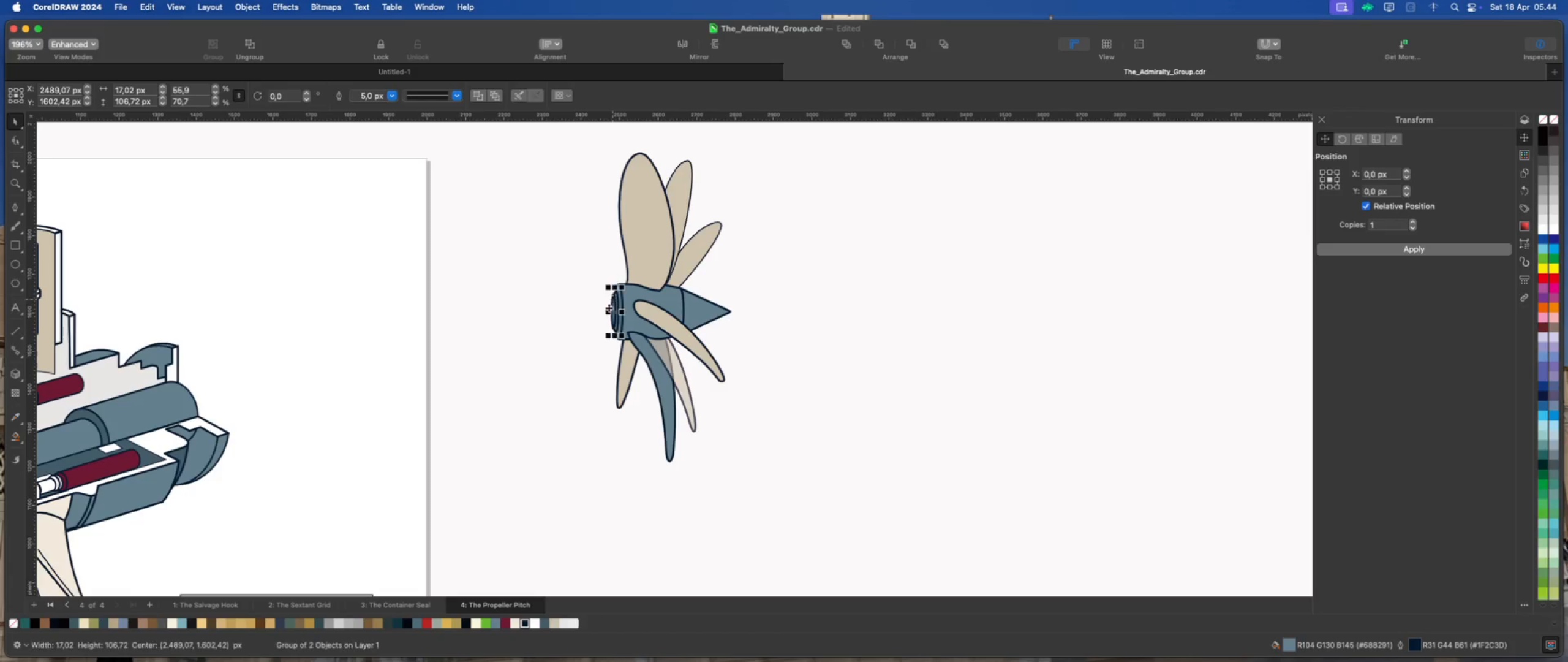 
scroll: coordinate [608, 311], scroll_direction: up, amount: 2.0
 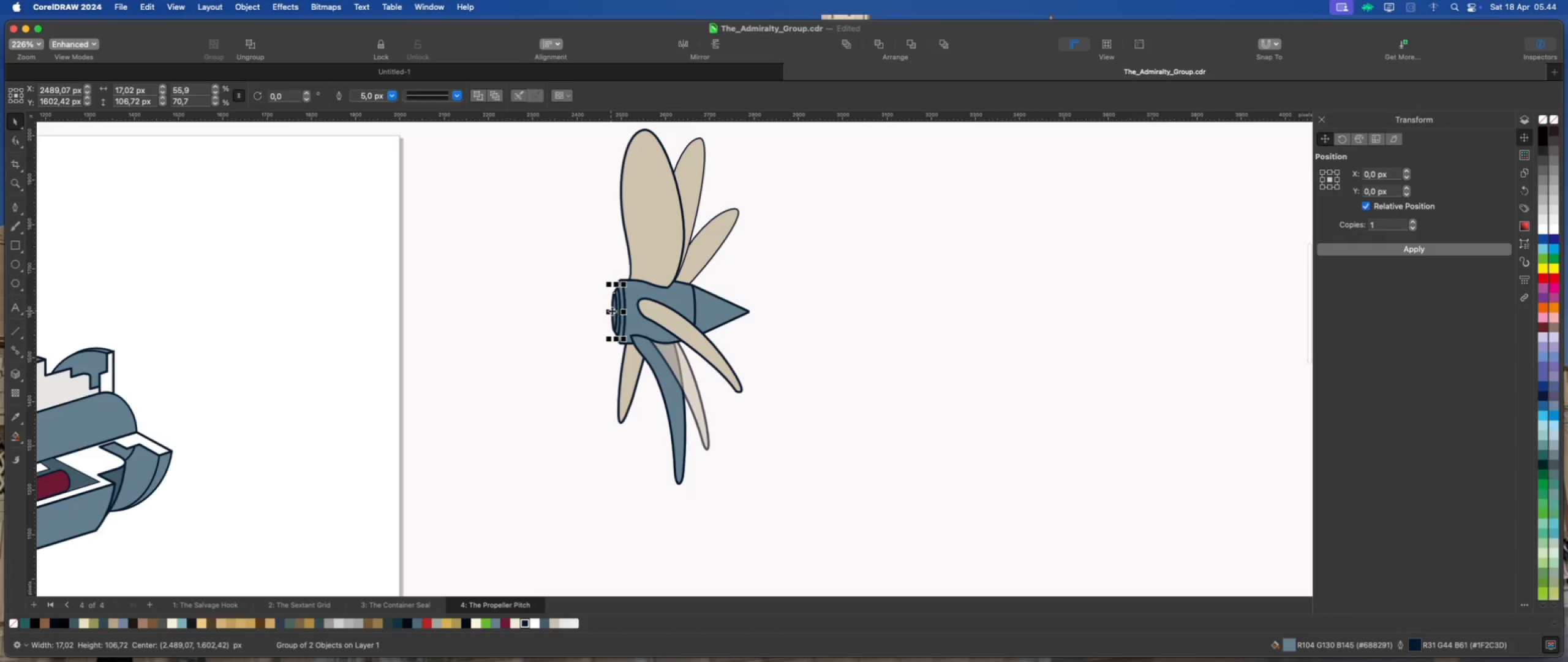 
right_click([613, 310])
 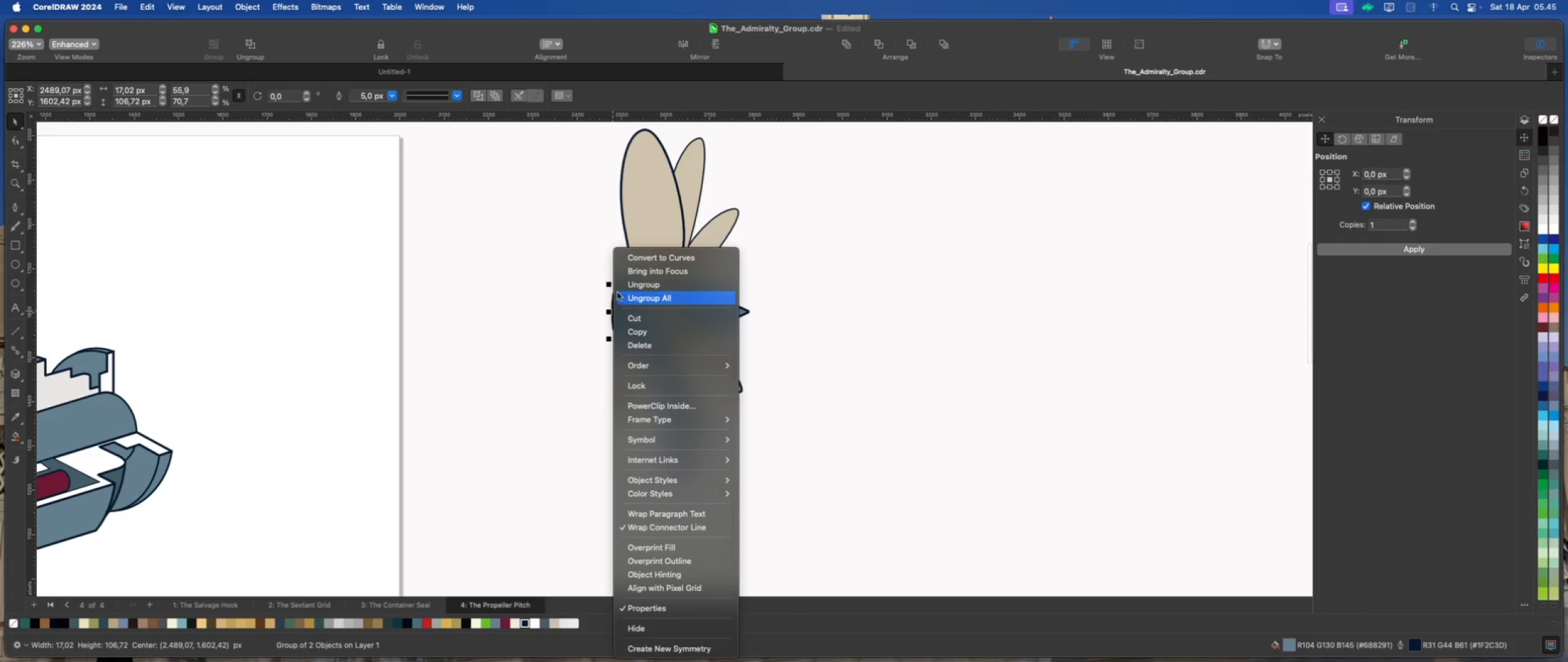 
left_click([630, 294])
 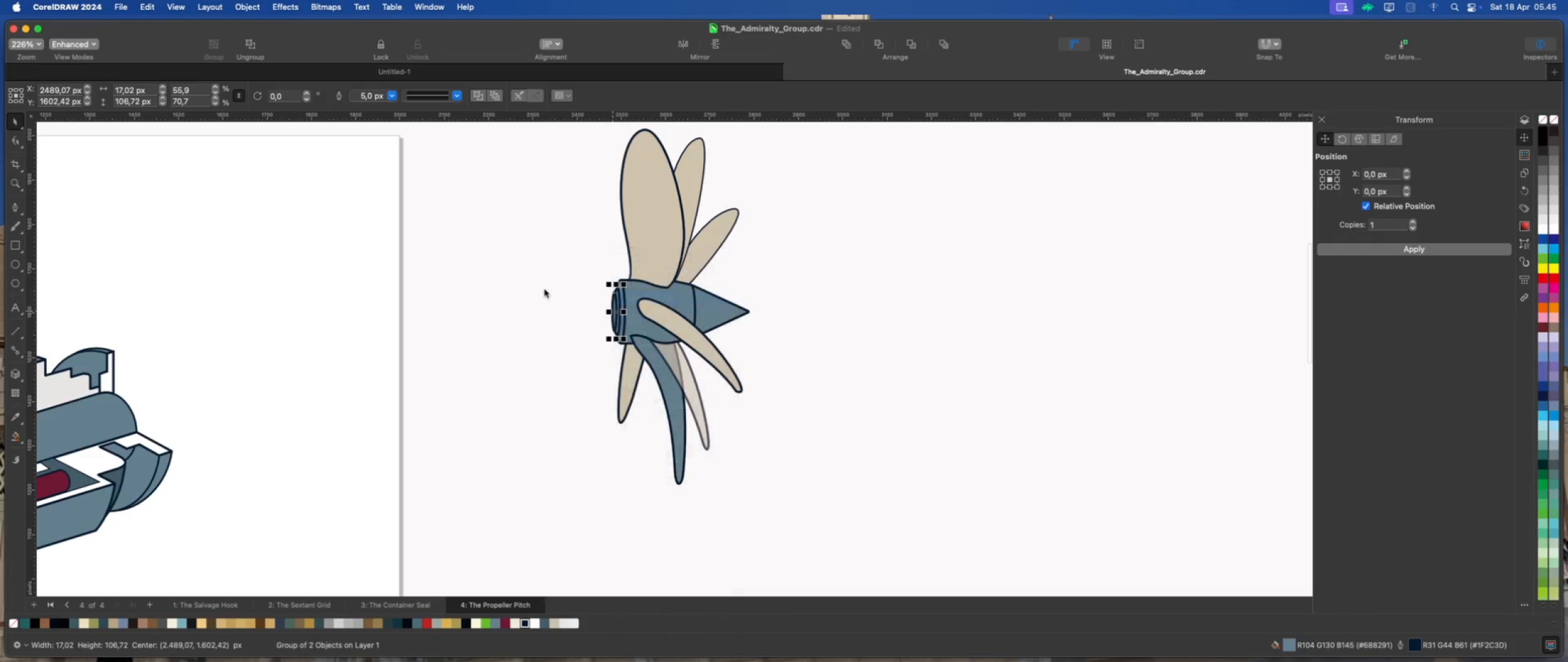 
left_click([544, 289])
 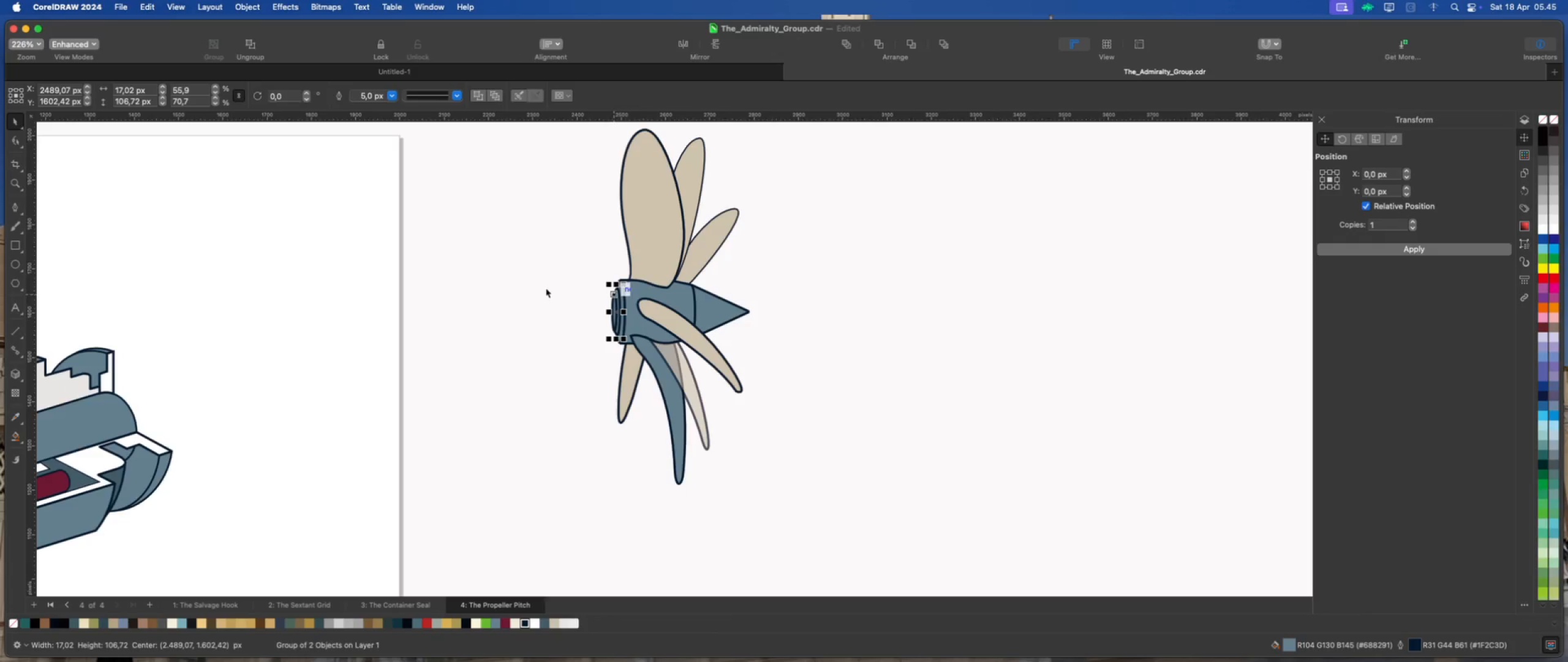 
scroll: coordinate [547, 289], scroll_direction: down, amount: 2.0
 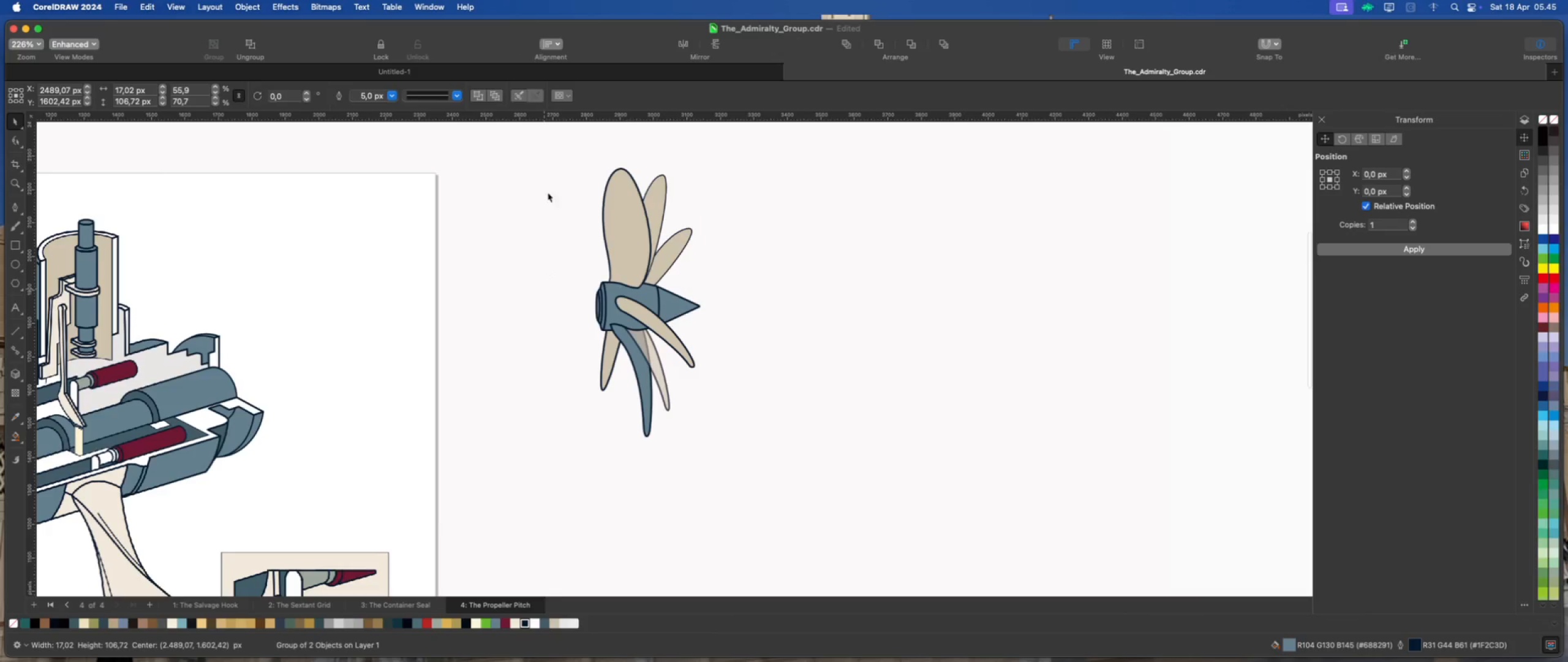 
left_click_drag(start_coordinate=[553, 148], to_coordinate=[740, 458])
 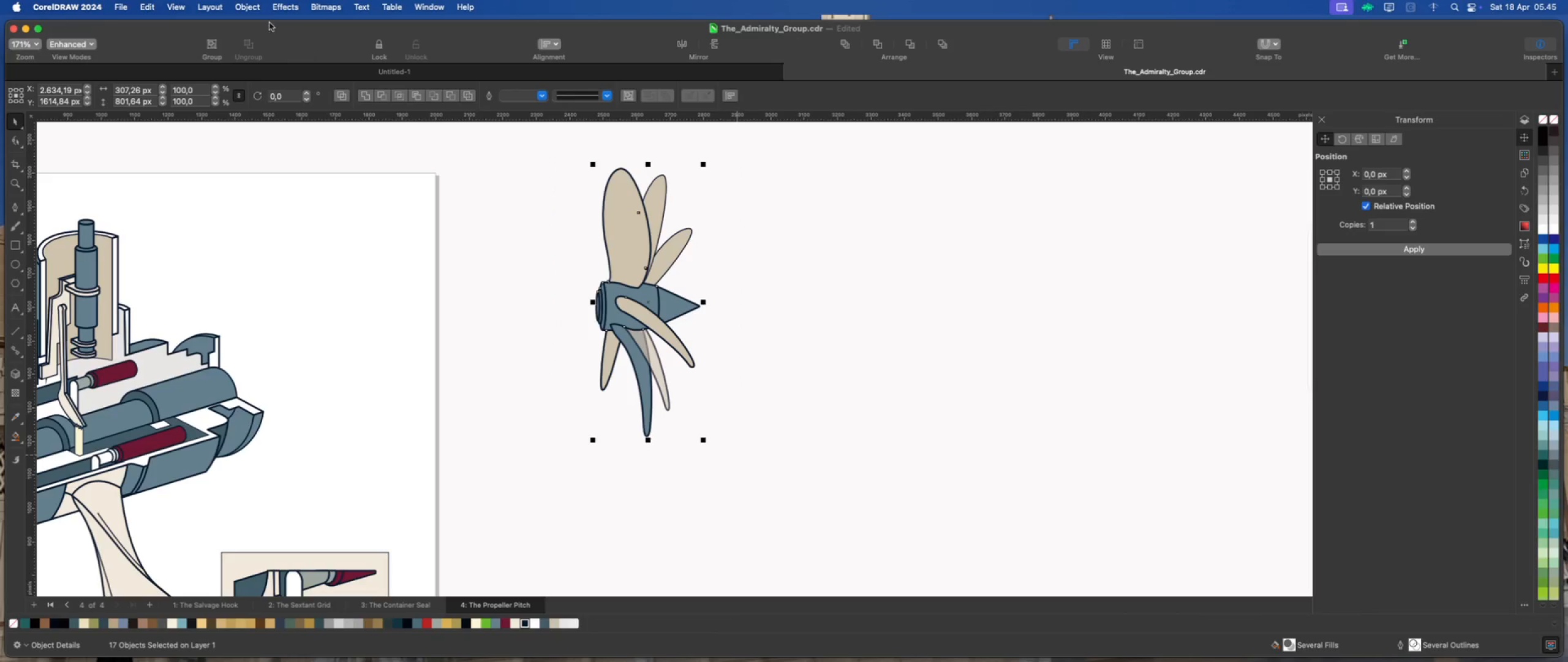 
left_click([254, 10])
 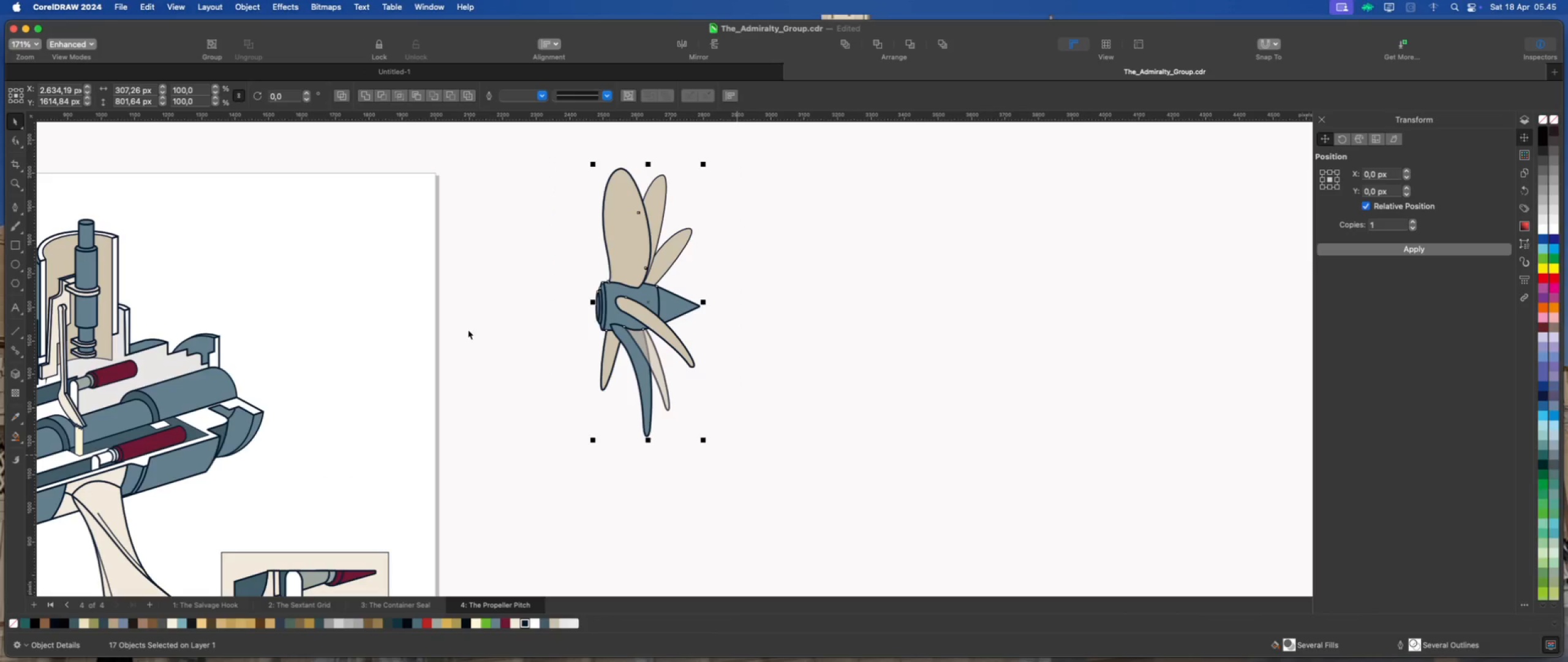 
left_click([522, 286])
 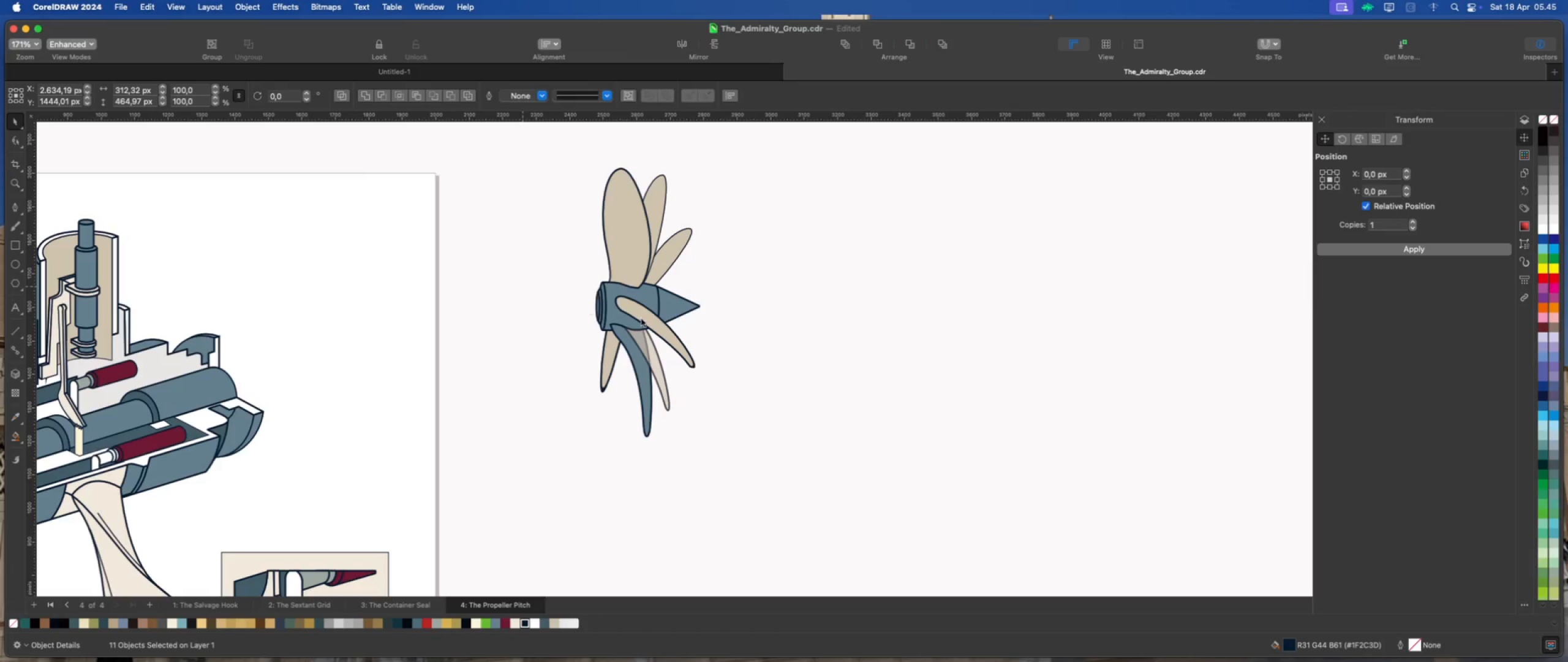 
scroll: coordinate [664, 324], scroll_direction: down, amount: 2.0
 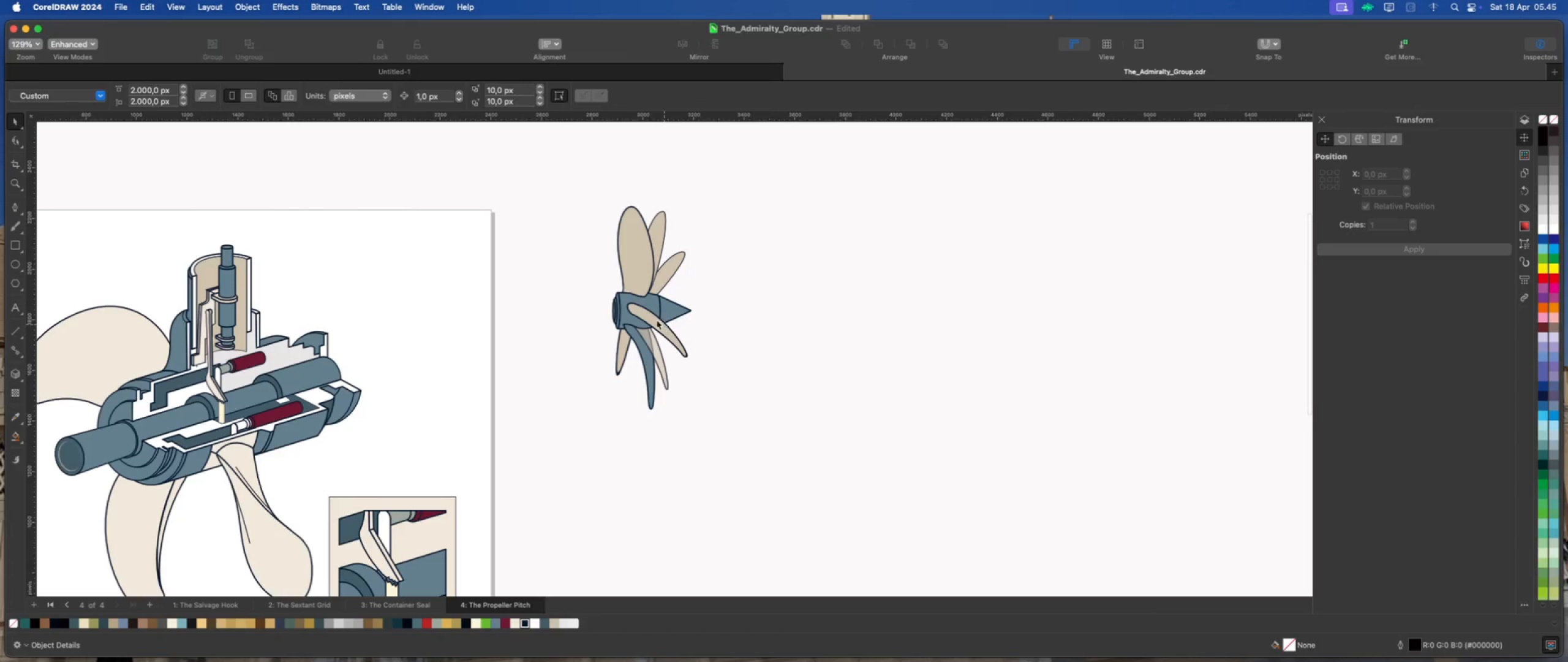 
scroll: coordinate [586, 278], scroll_direction: up, amount: 1.0
 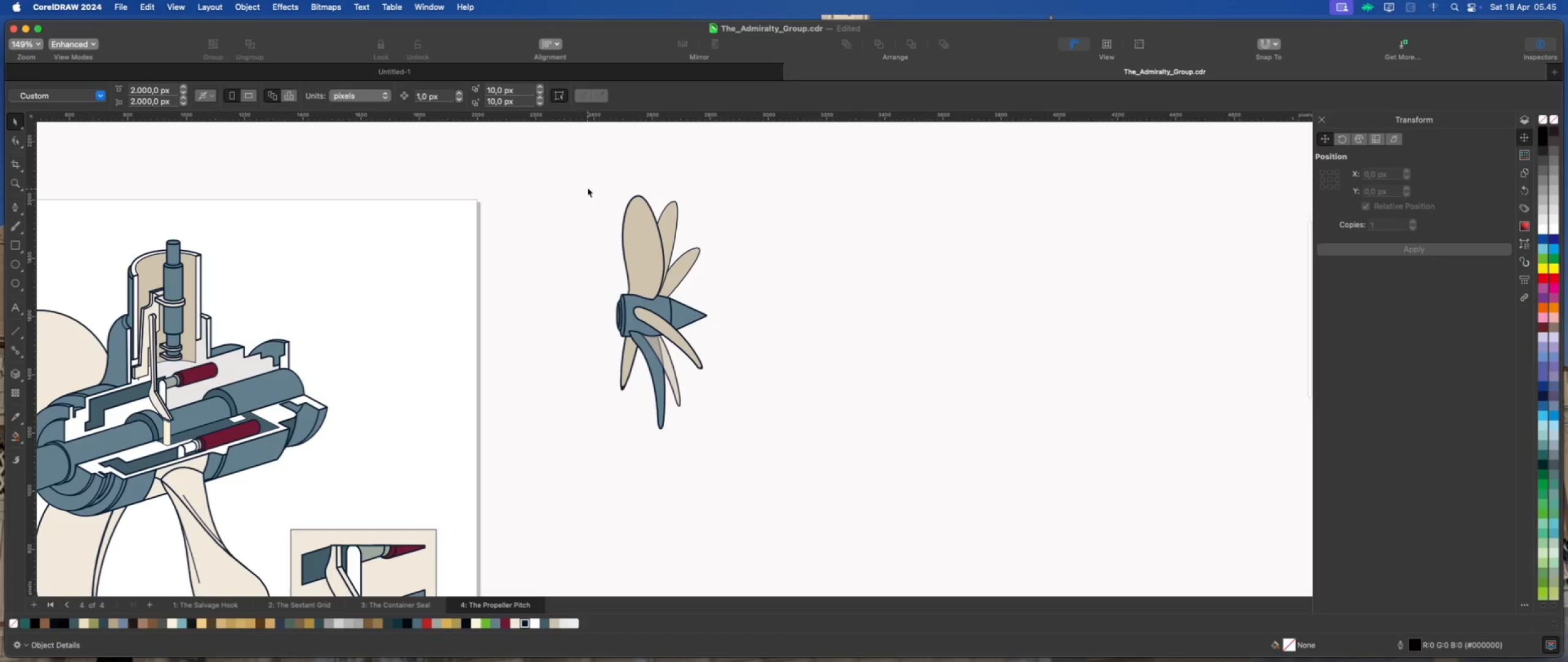 
left_click([637, 238])
 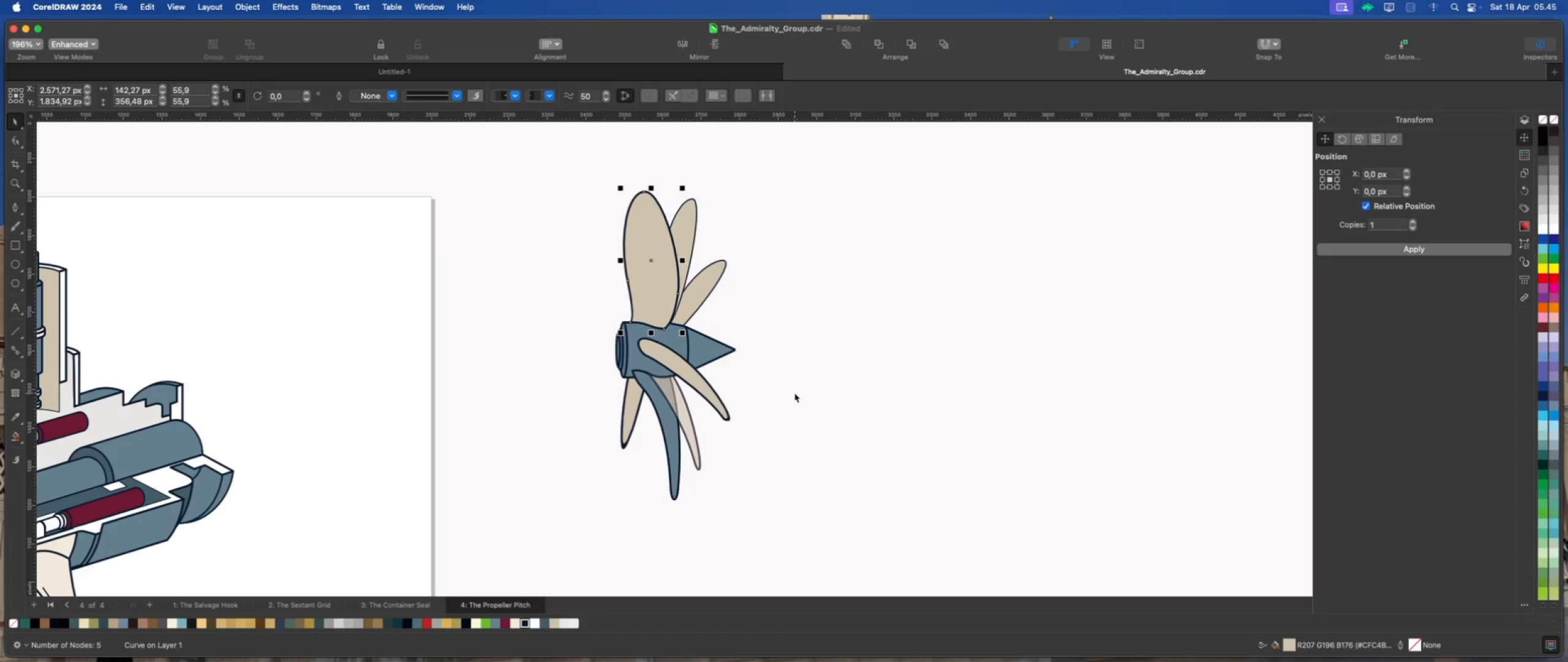 
scroll: coordinate [619, 209], scroll_direction: up, amount: 2.0
 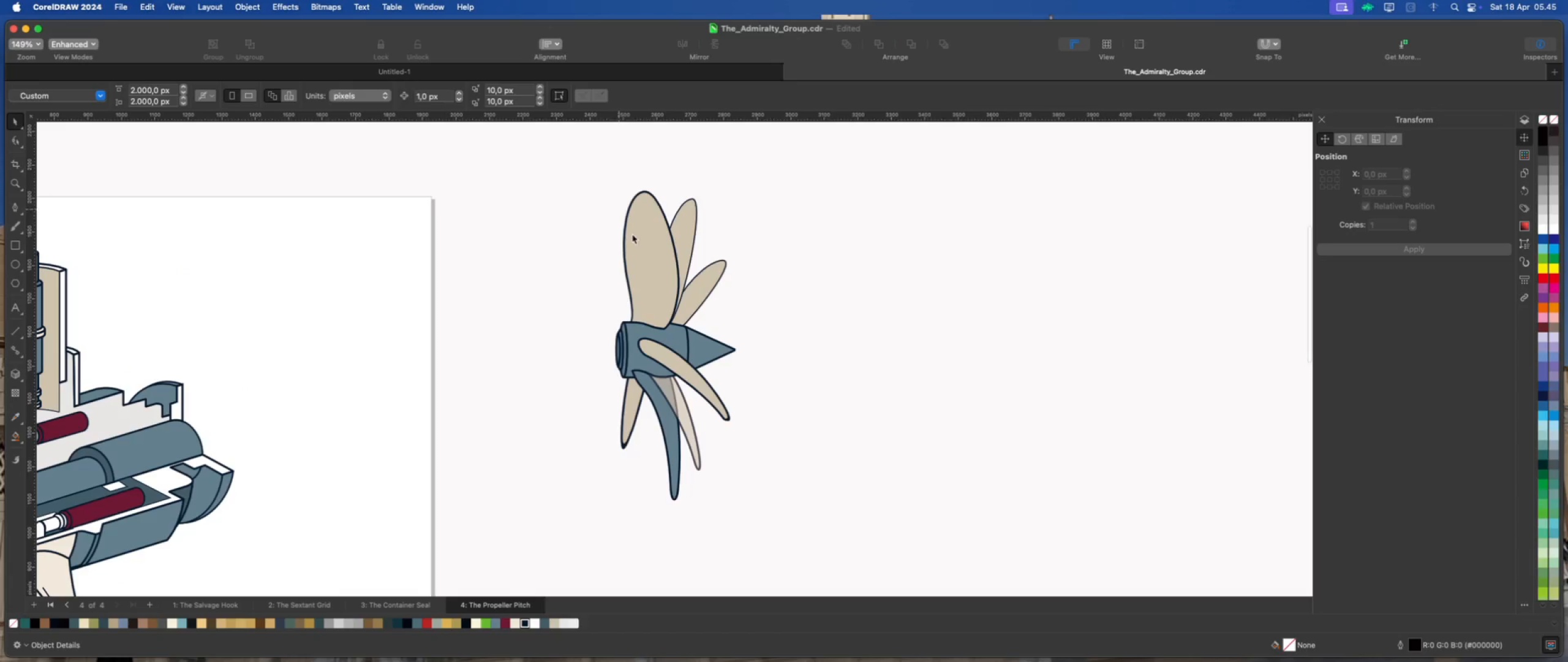 
wait(8.93)
 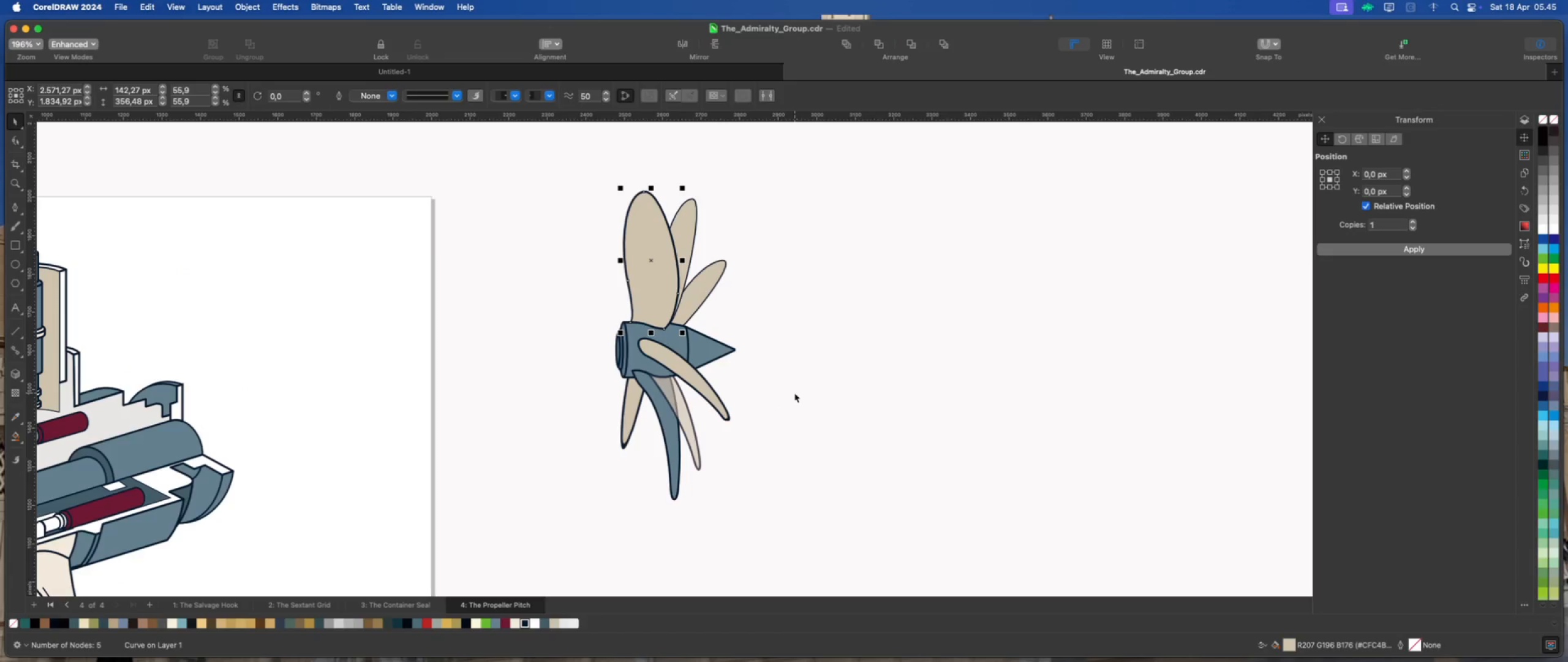 
left_click([1291, 645])
 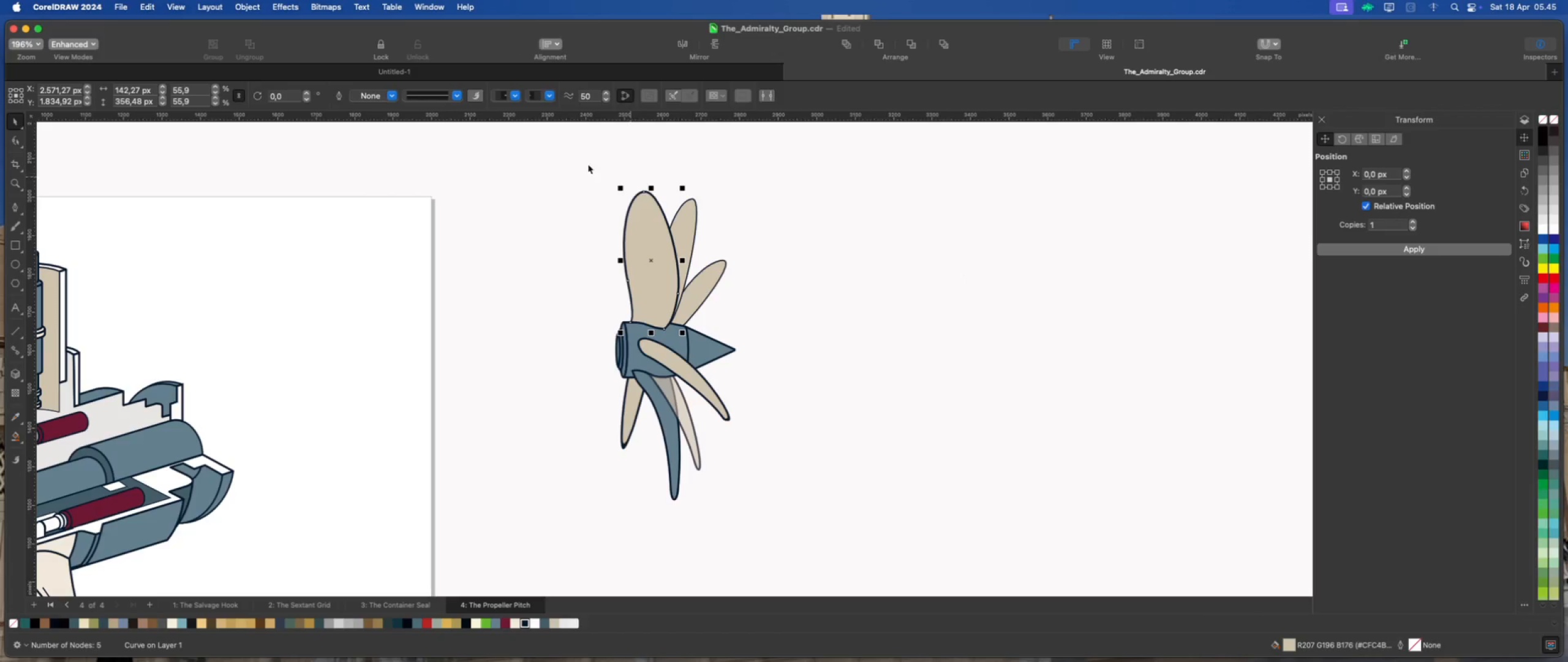 
wait(6.24)
 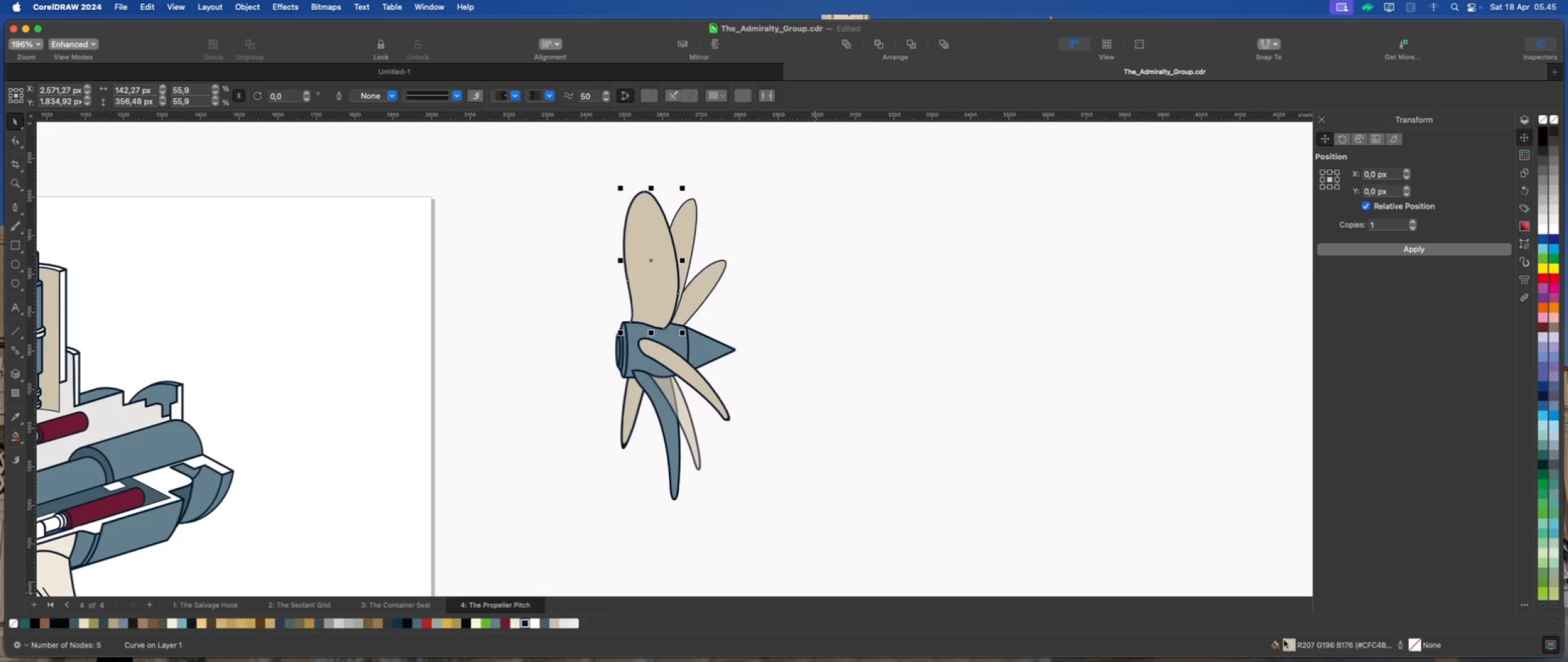 
left_click([293, 7])
 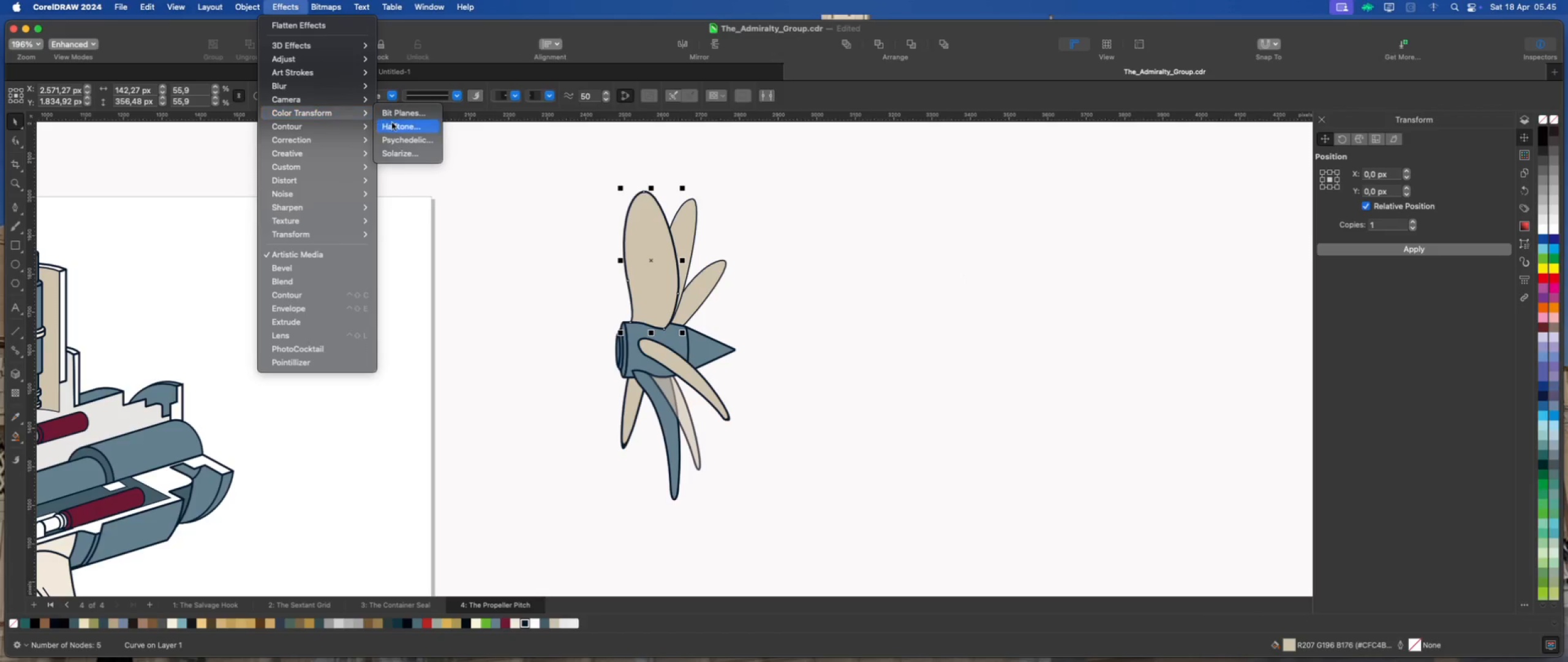 
left_click([404, 129])
 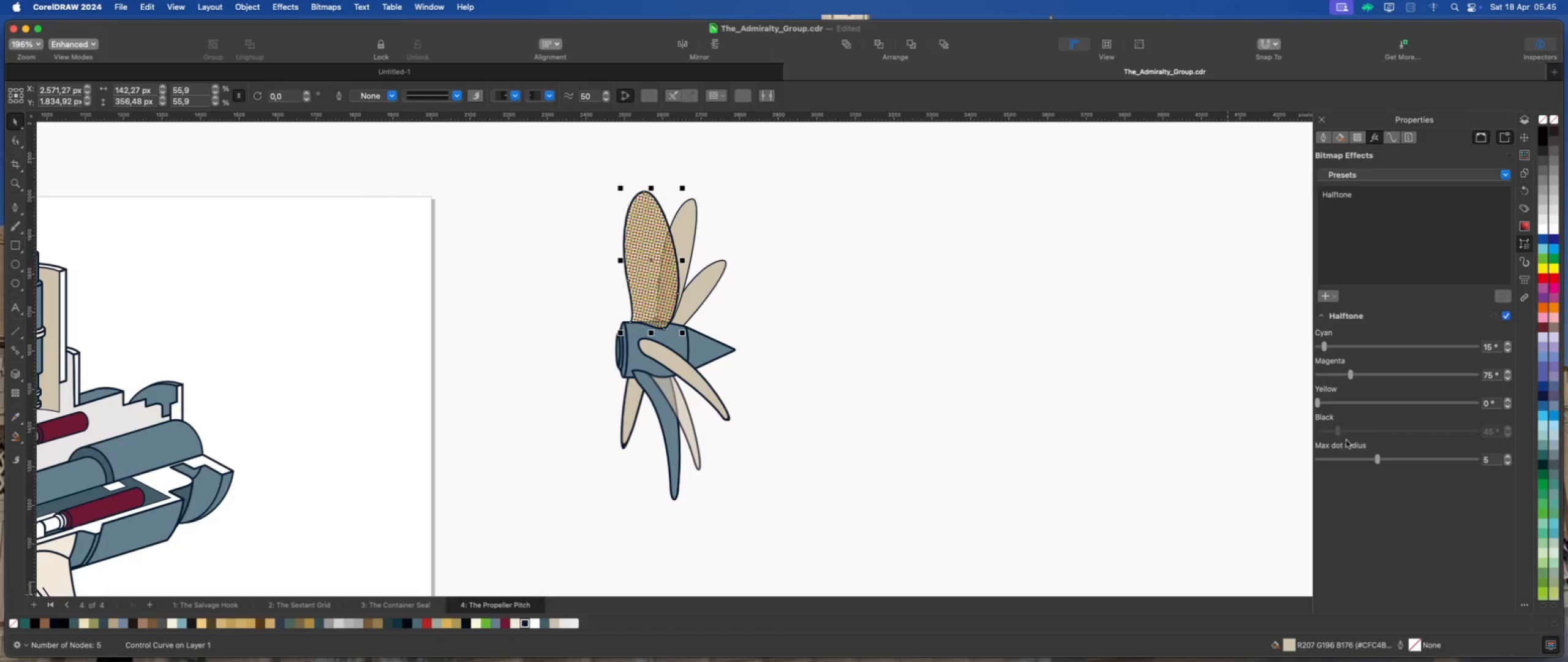 
left_click_drag(start_coordinate=[1352, 374], to_coordinate=[1301, 378])
 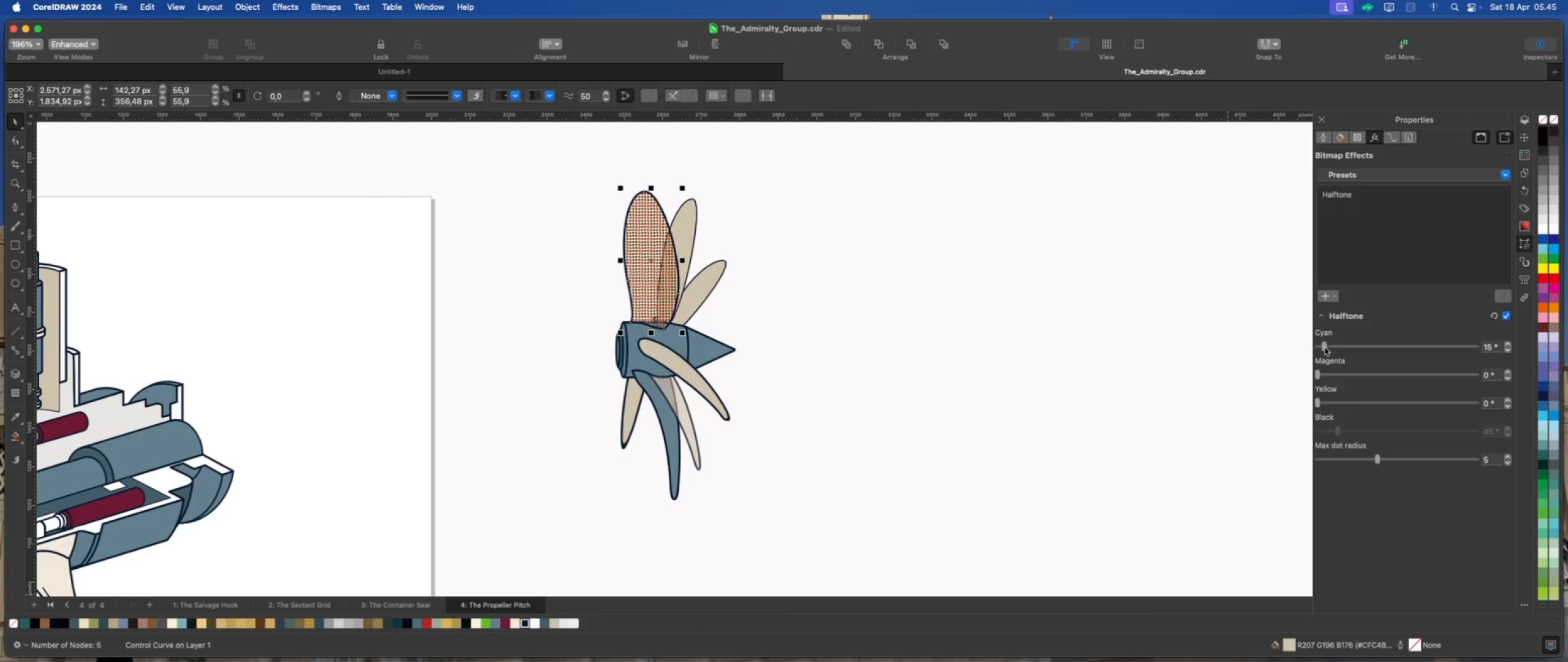 
left_click_drag(start_coordinate=[1324, 347], to_coordinate=[1295, 360])
 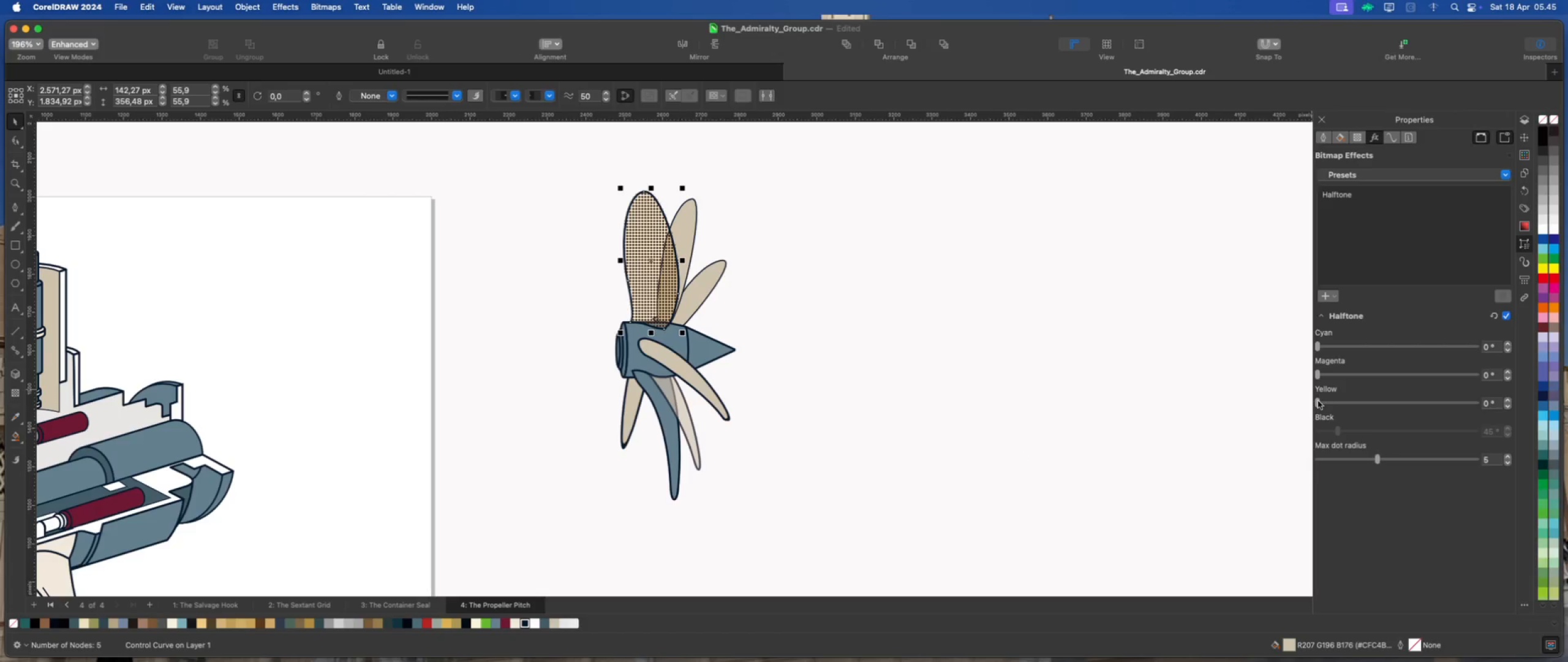 
left_click_drag(start_coordinate=[1318, 403], to_coordinate=[1295, 416])
 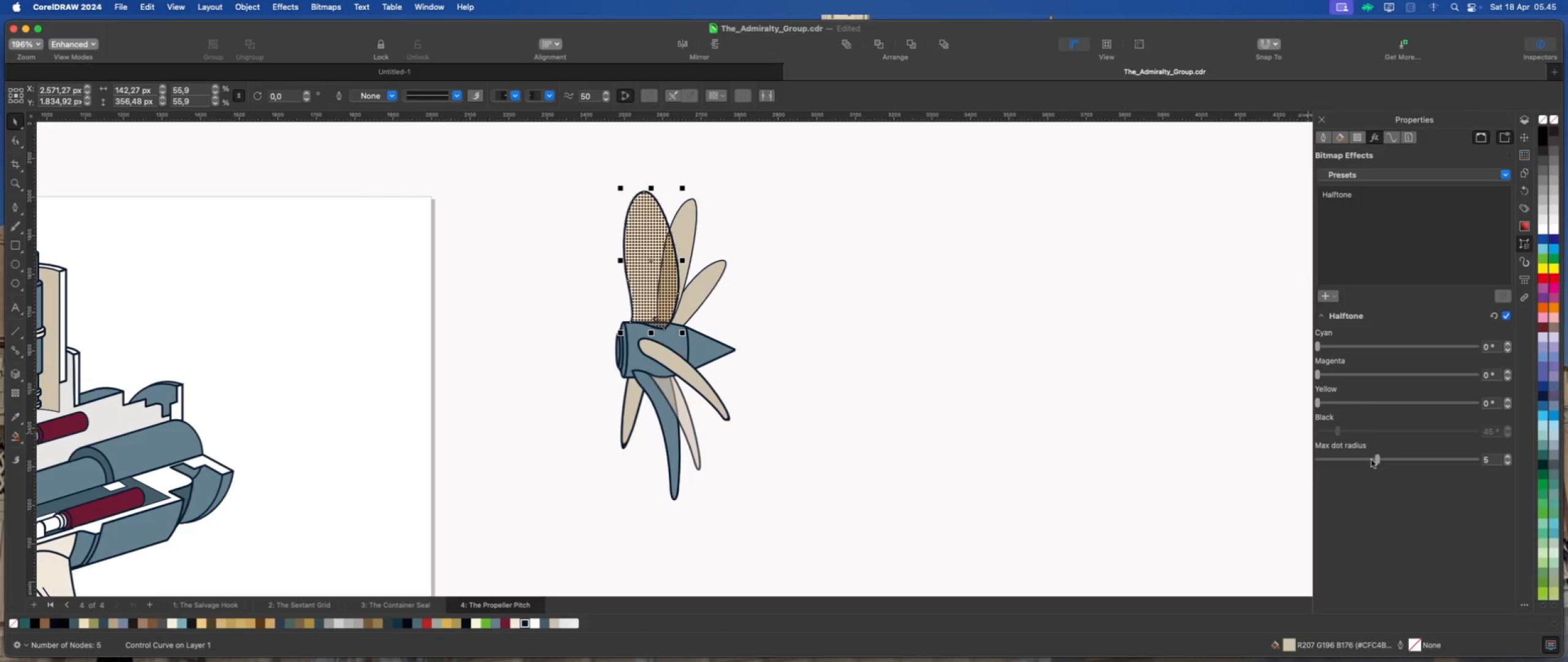 
left_click_drag(start_coordinate=[1377, 460], to_coordinate=[1334, 463])
 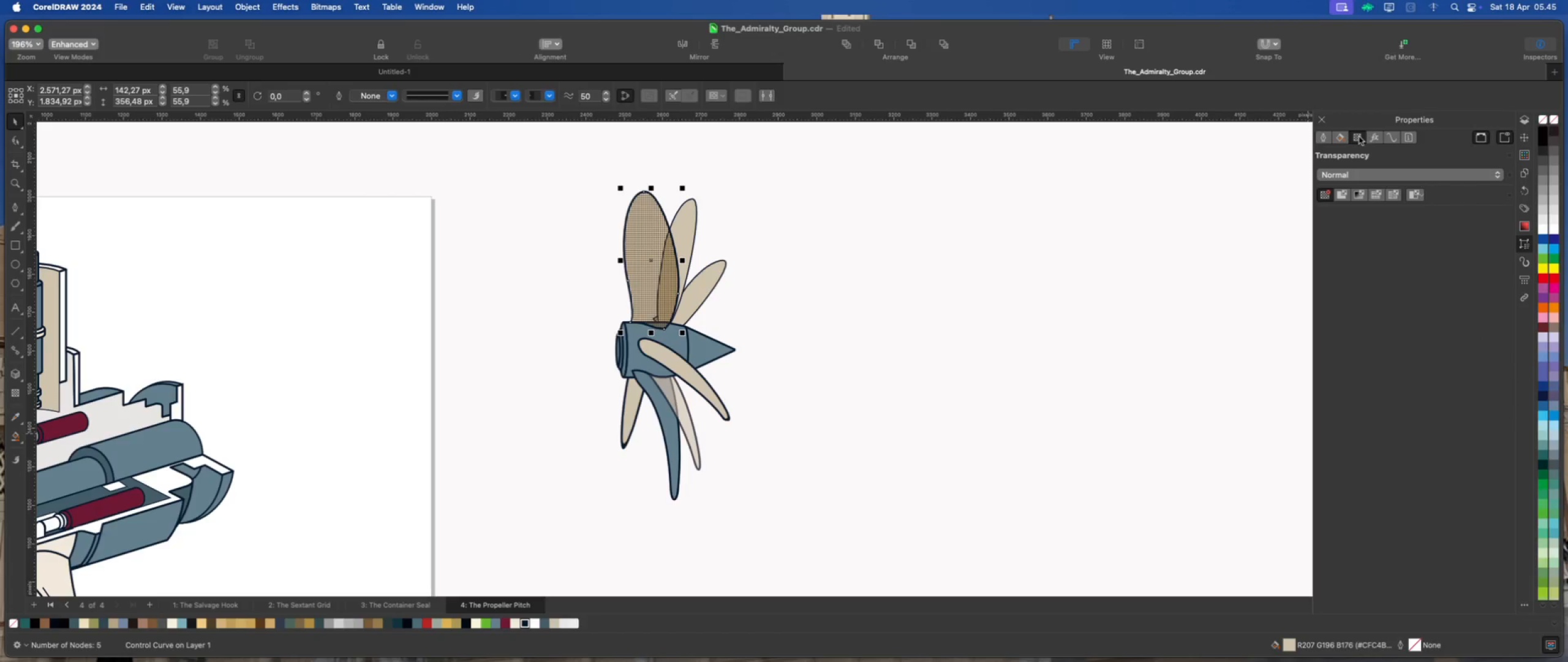 
left_click([1360, 196])
 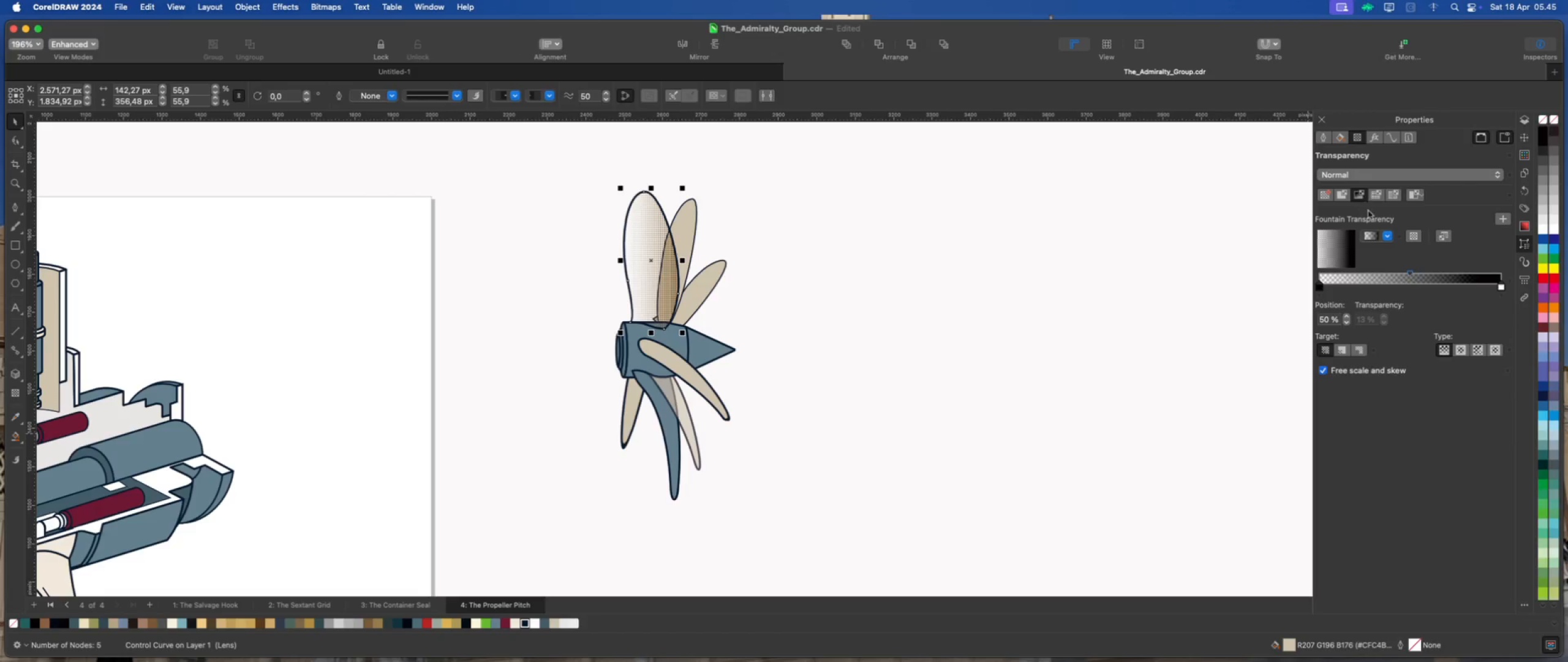 
left_click_drag(start_coordinate=[1346, 254], to_coordinate=[1320, 255])
 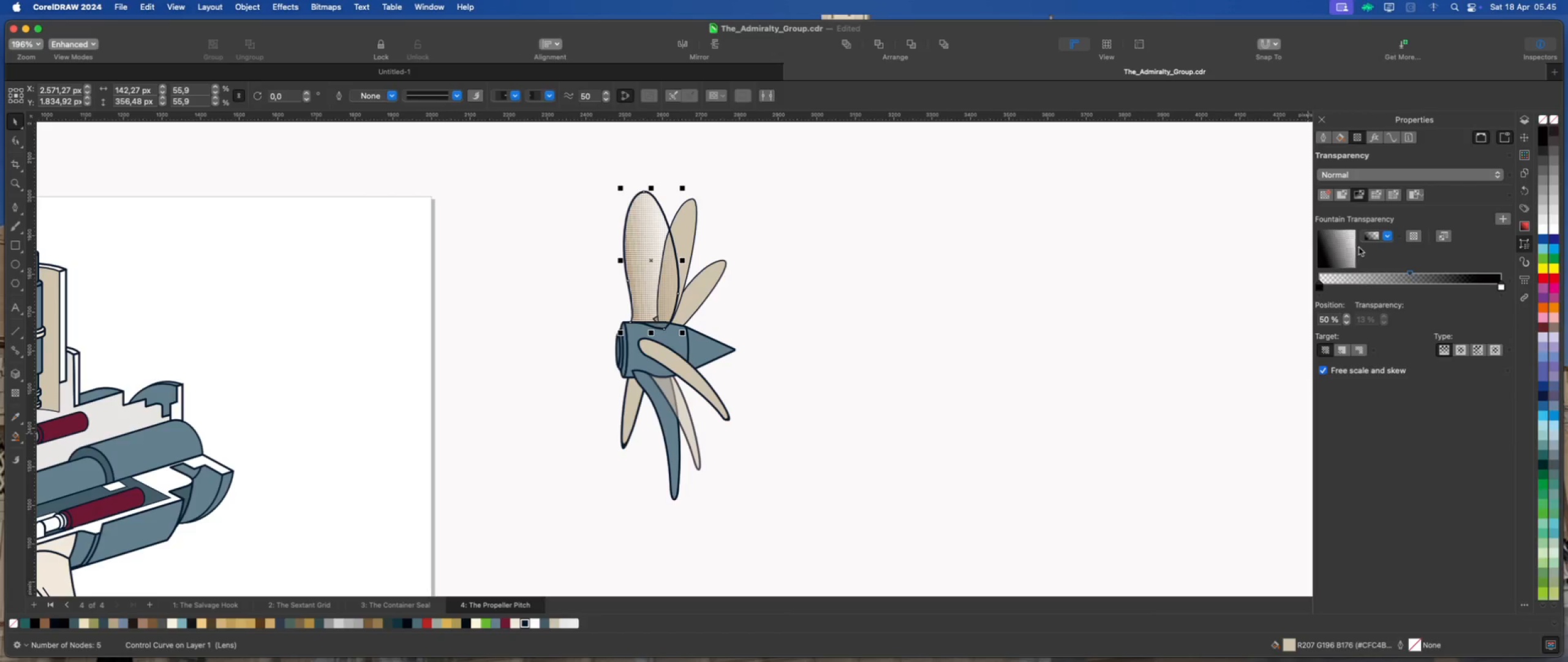 
left_click_drag(start_coordinate=[1410, 274], to_coordinate=[1468, 275])
 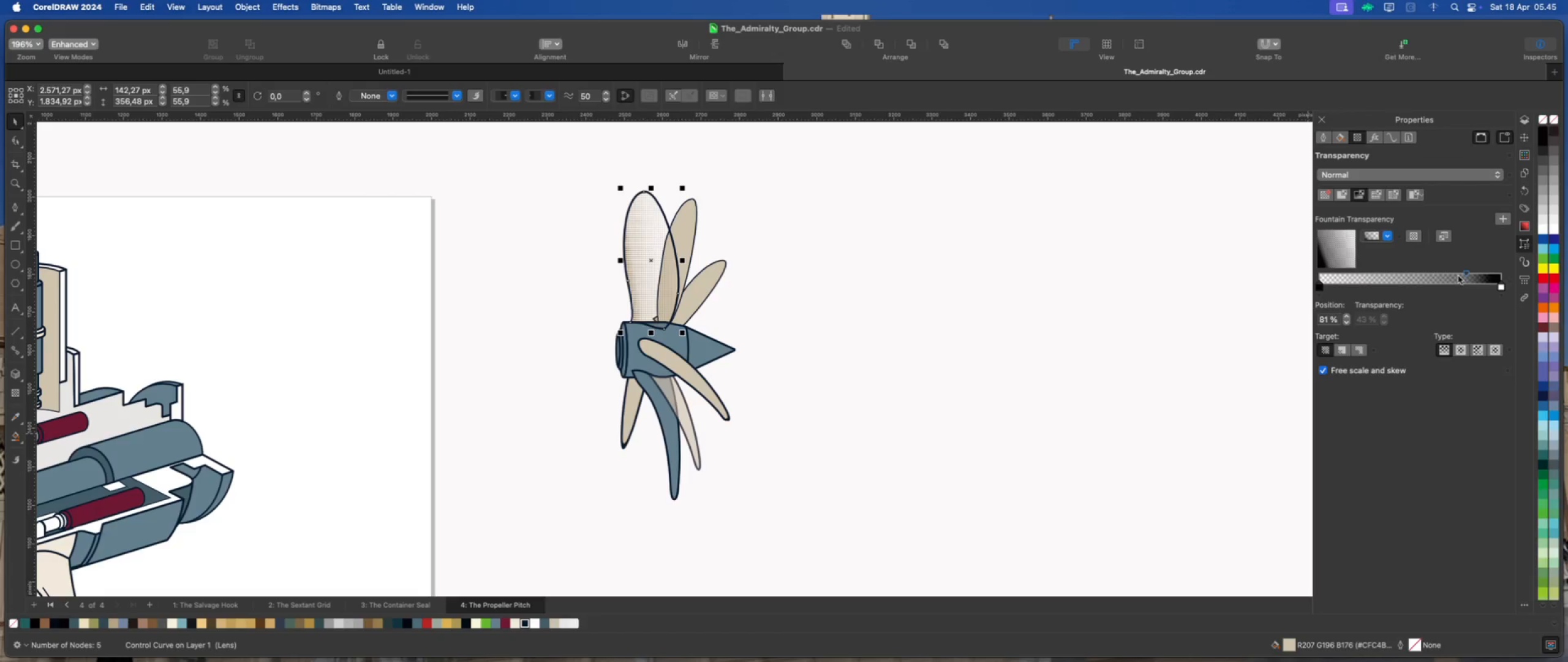 
wait(5.38)
 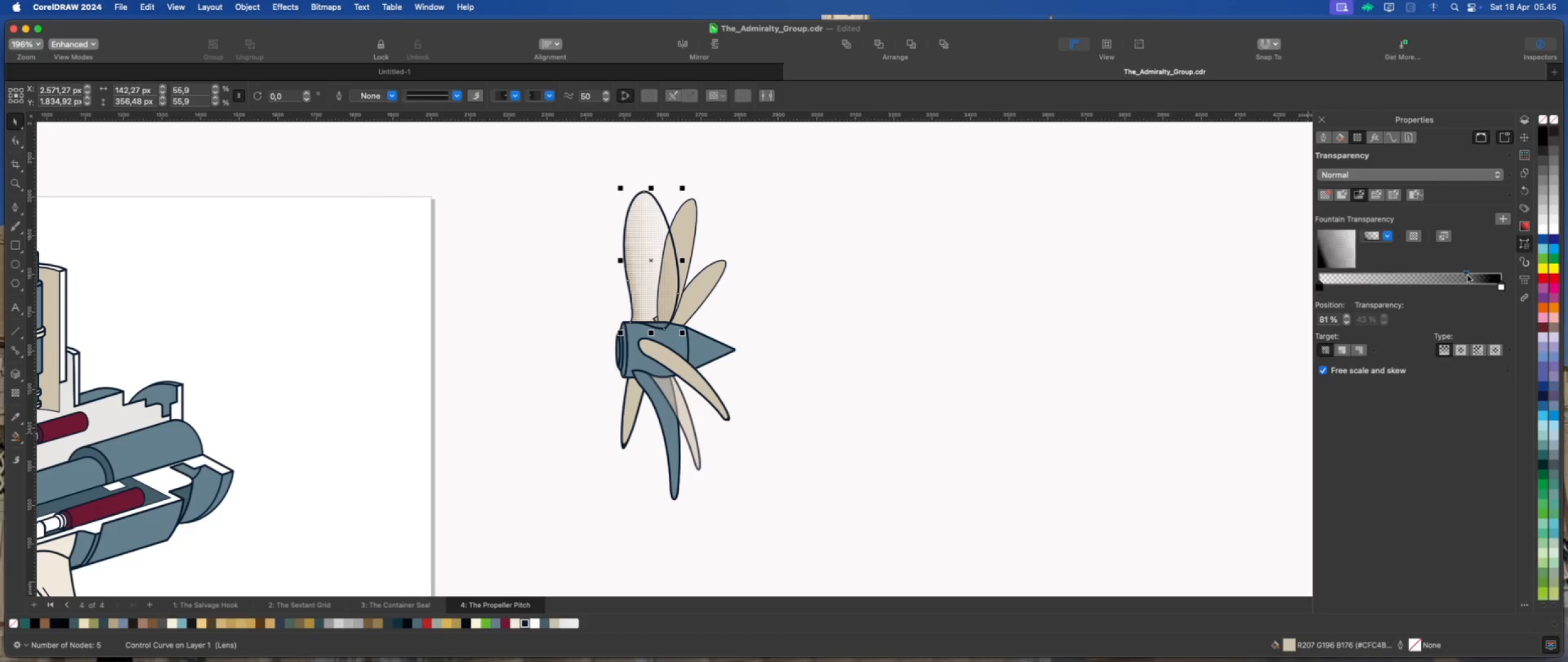 
left_click([1346, 323])
 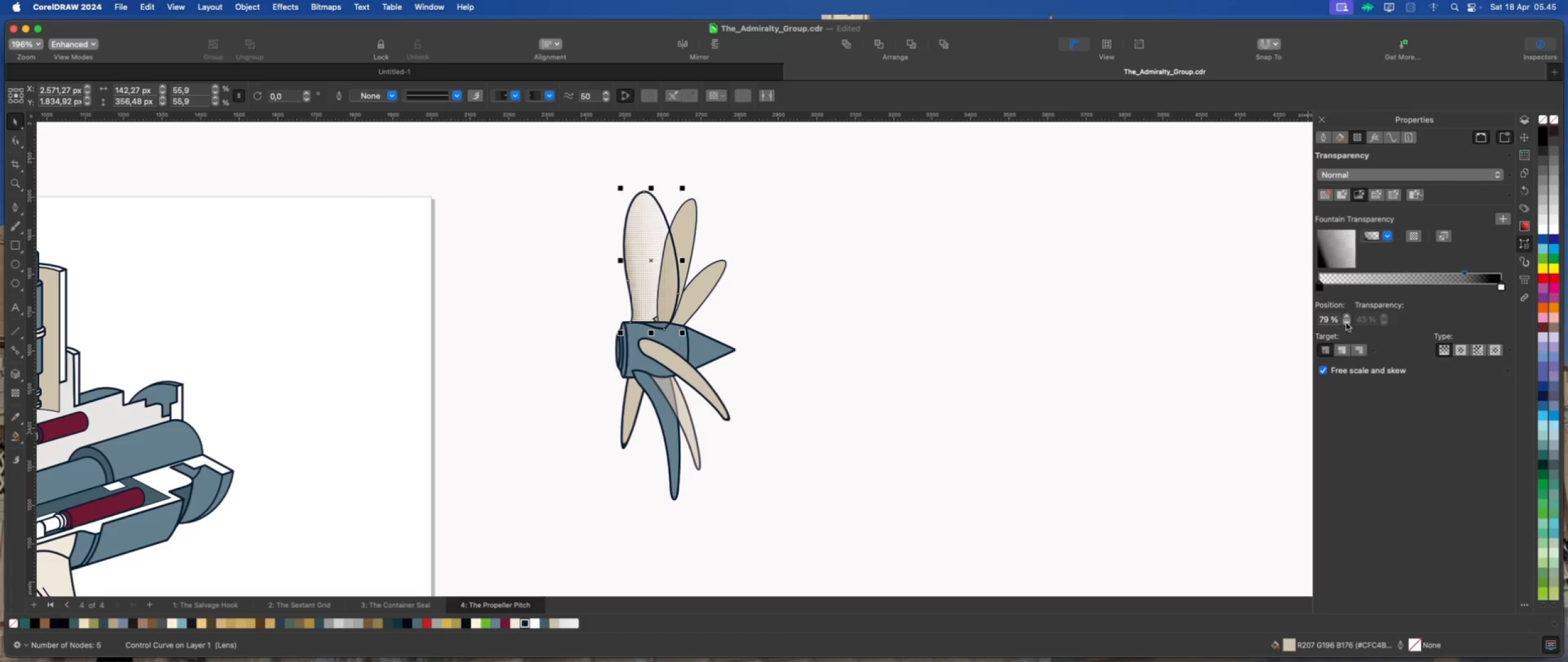 
double_click([1346, 323])
 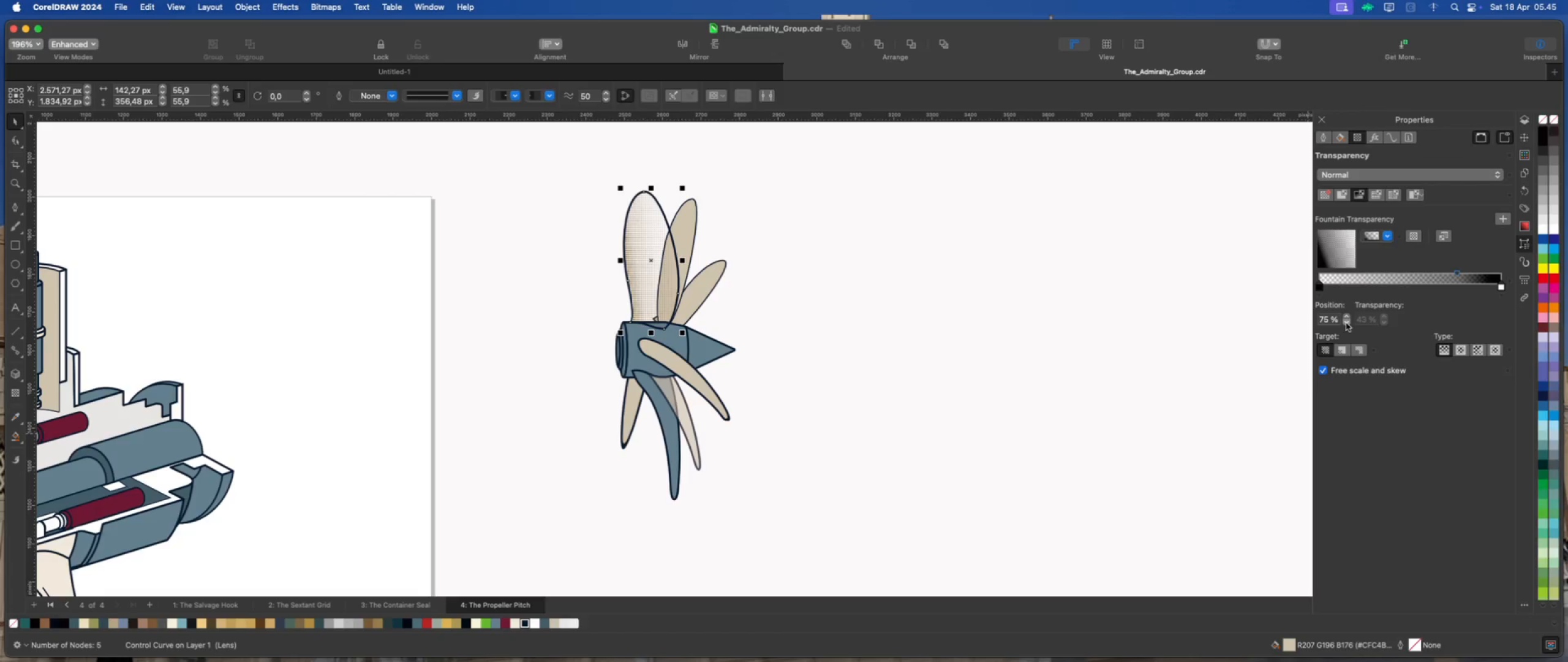 
triple_click([1347, 323])
 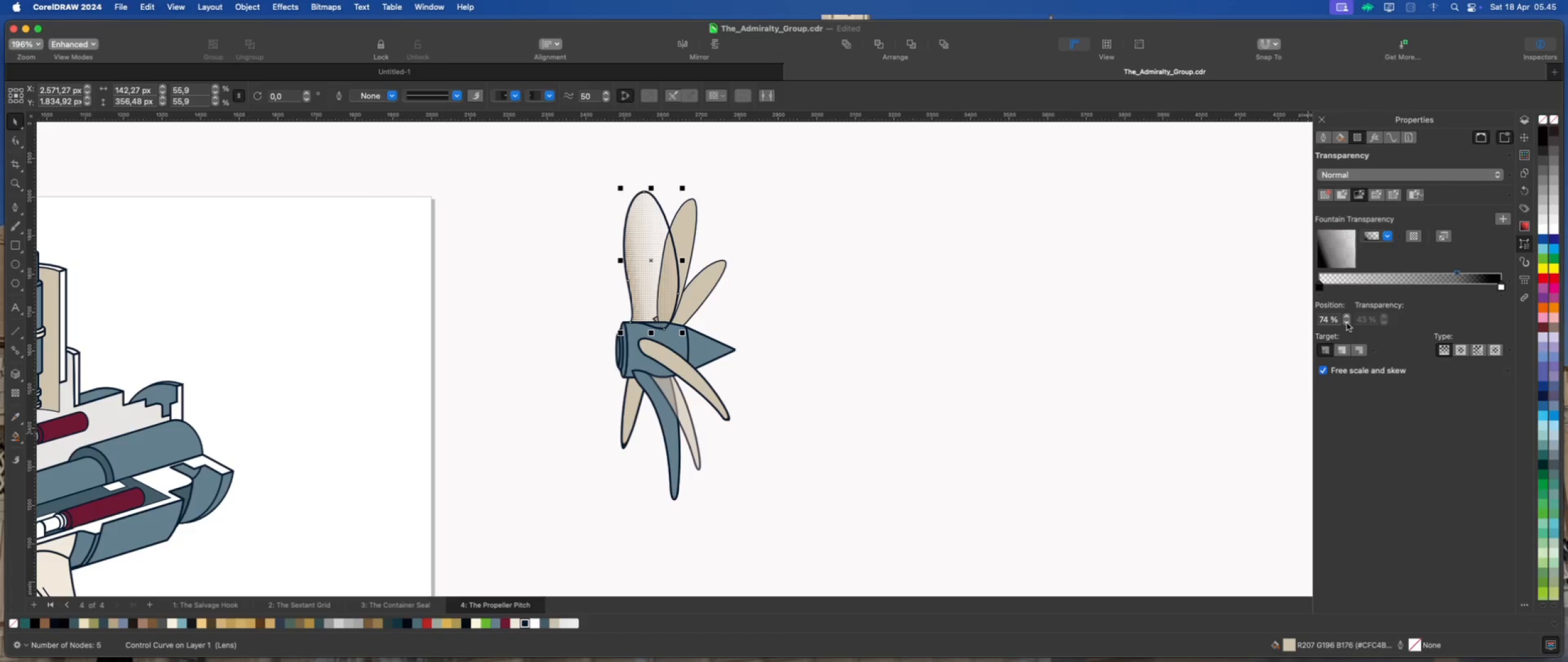 
triple_click([1347, 323])
 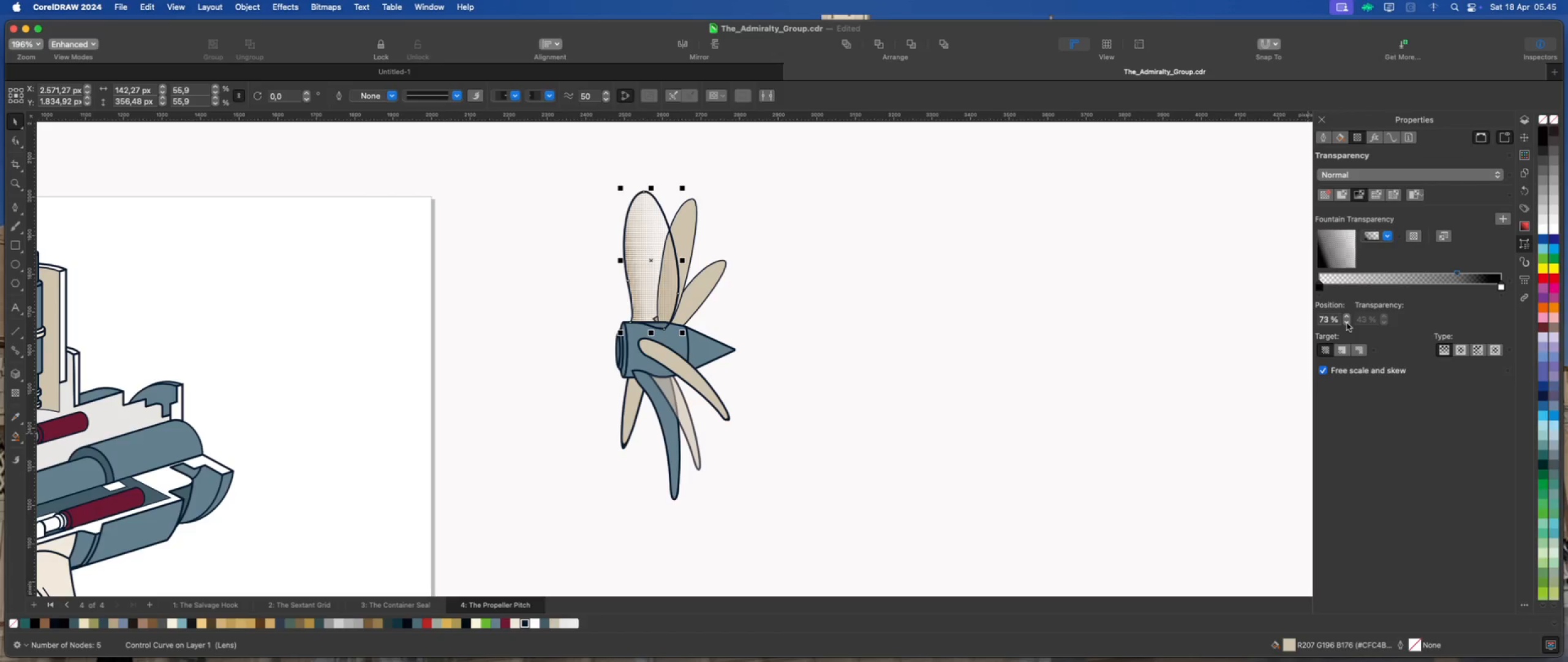 
triple_click([1347, 323])
 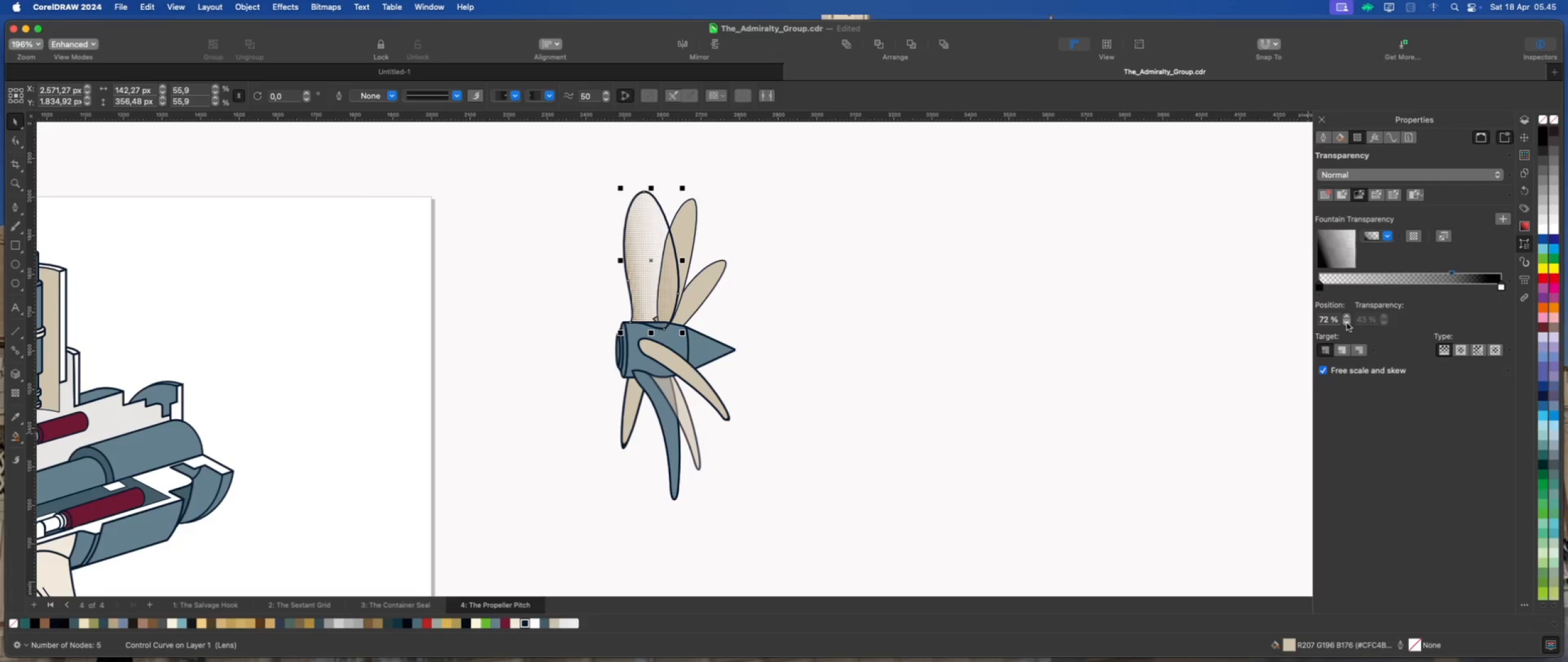 
triple_click([1347, 323])
 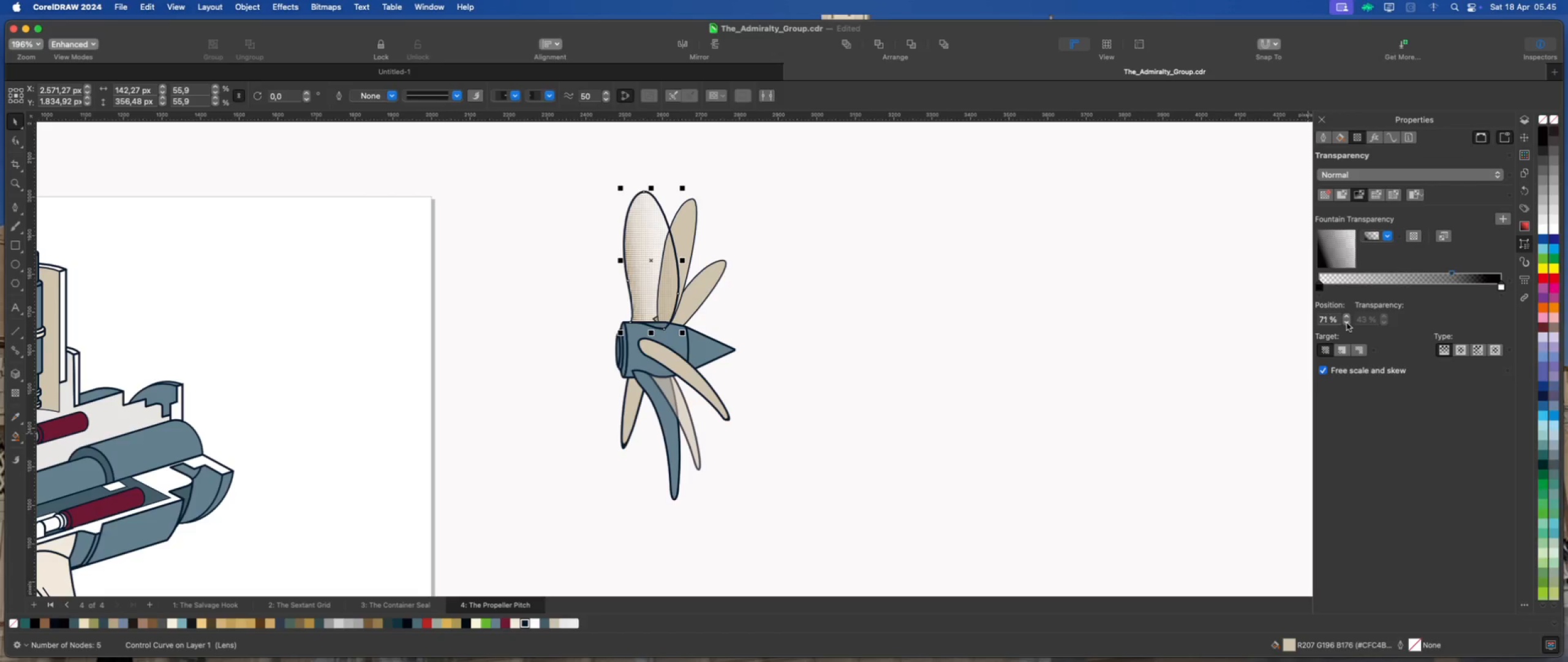 
triple_click([1347, 323])
 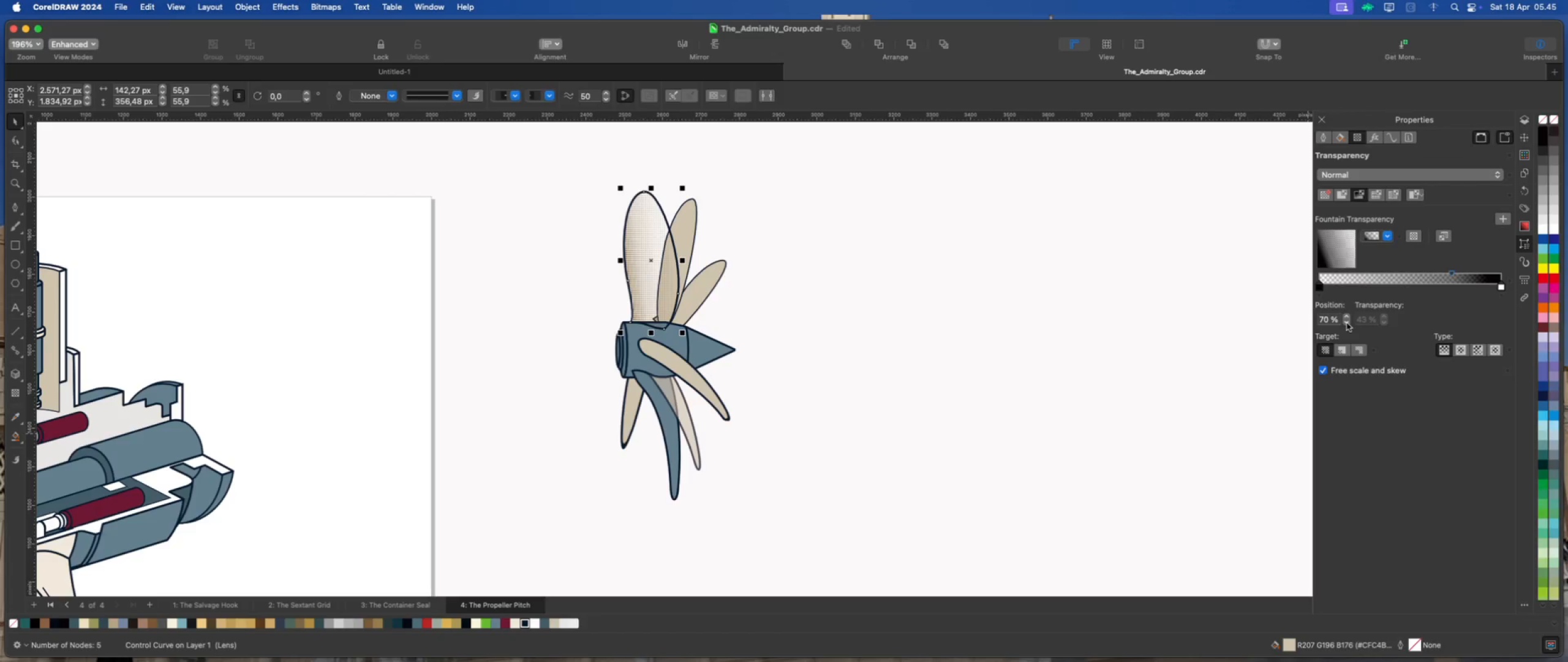 
triple_click([1347, 323])
 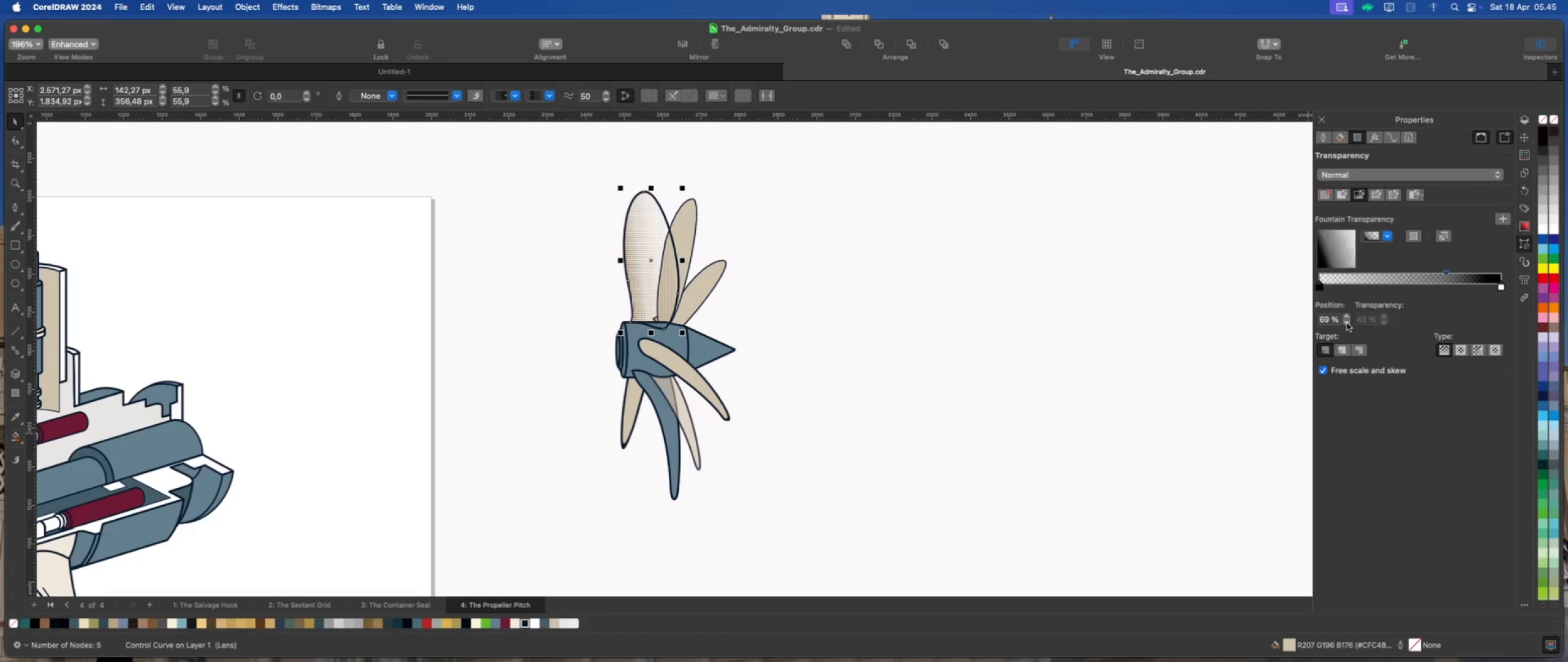 
triple_click([1347, 323])
 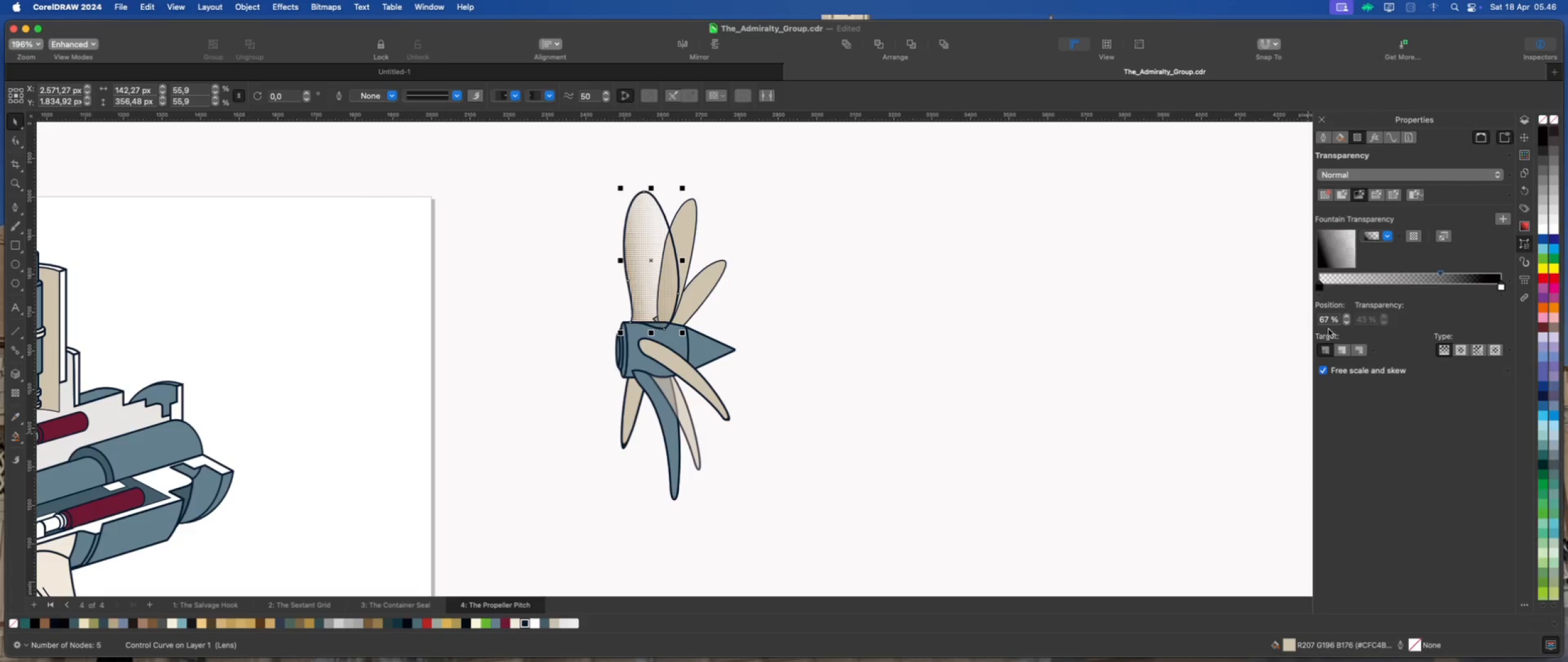 
left_click([1154, 346])
 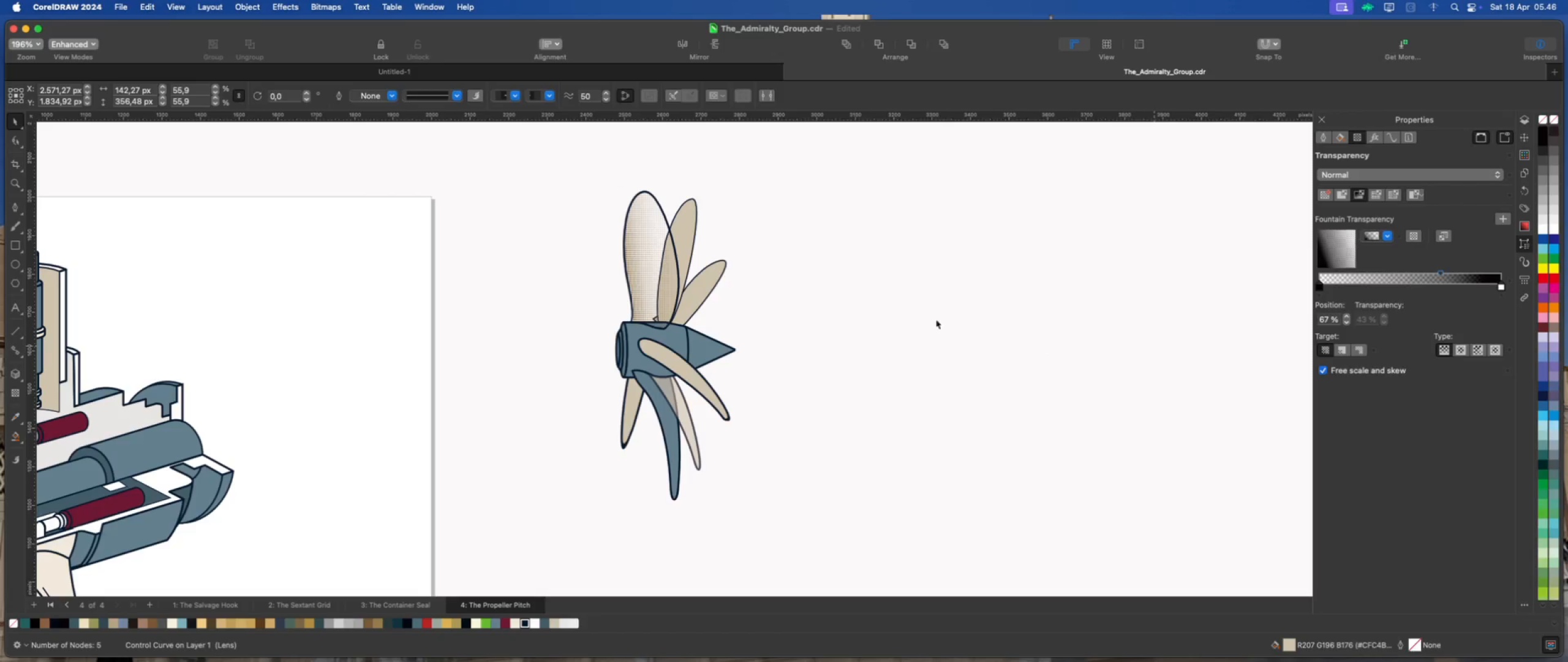 
scroll: coordinate [635, 254], scroll_direction: up, amount: 2.0
 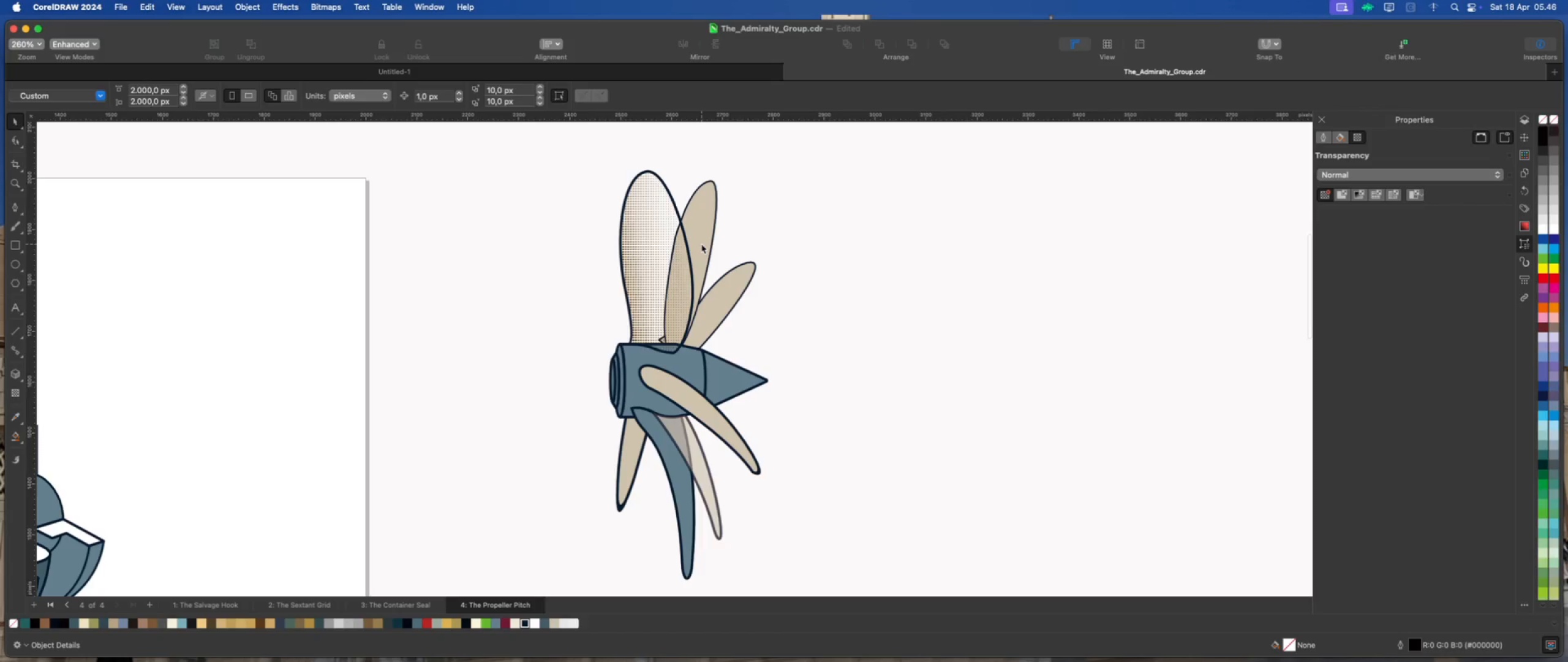 
left_click([701, 244])
 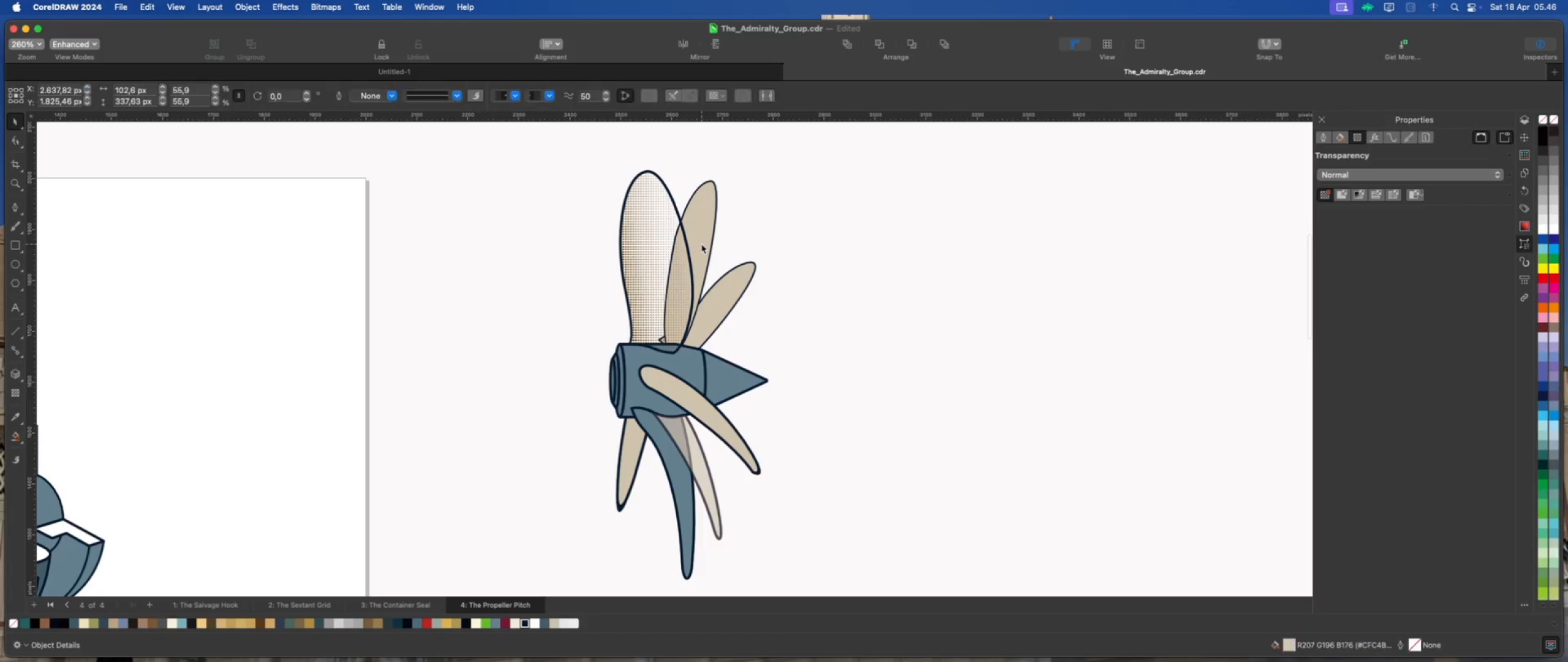 
left_click([791, 236])
 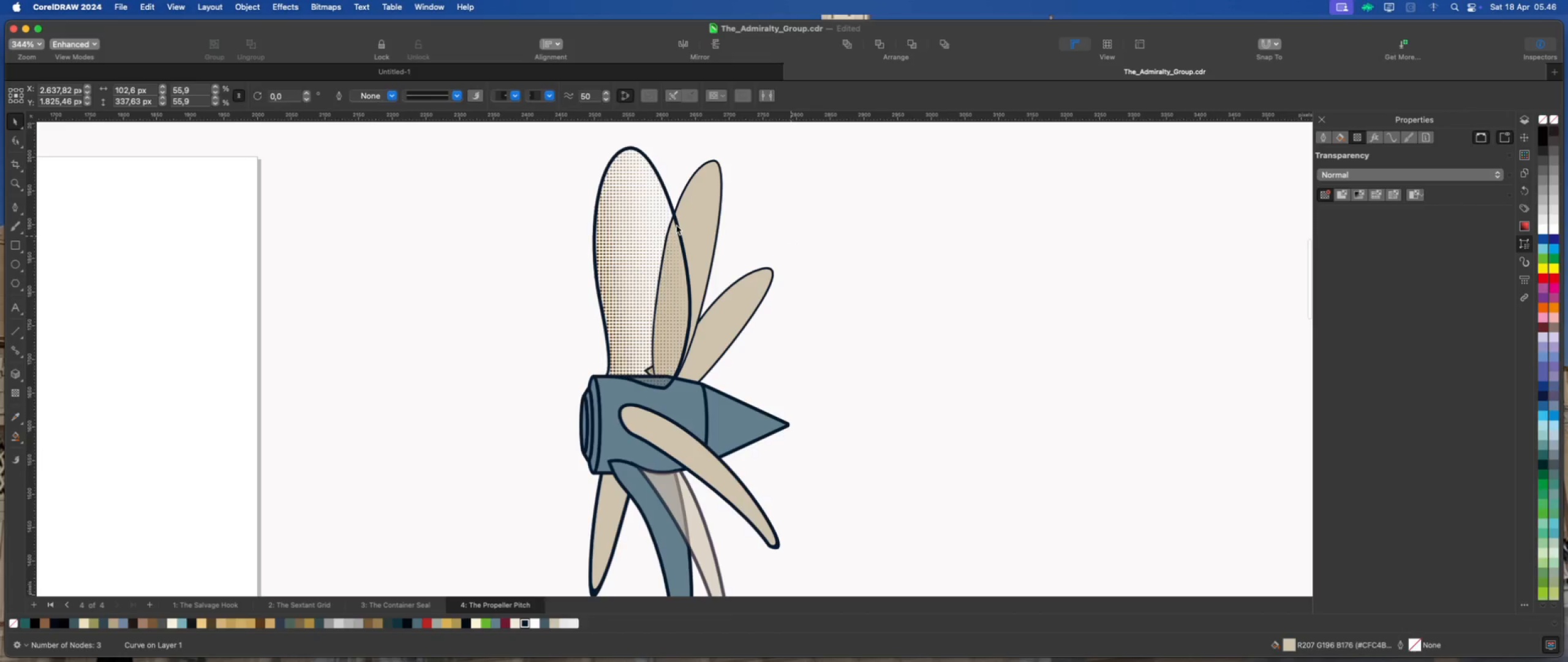 
scroll: coordinate [701, 244], scroll_direction: up, amount: 2.0
 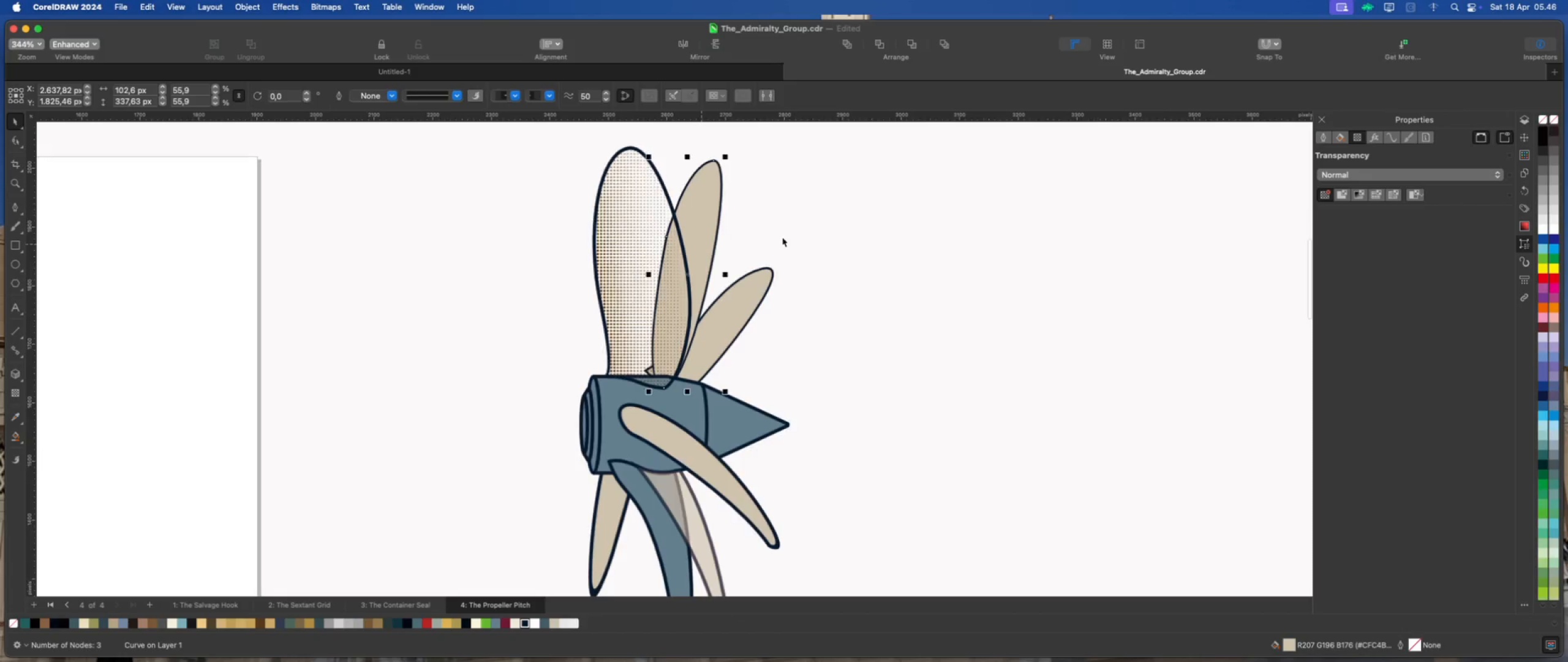 
left_click([625, 215])
 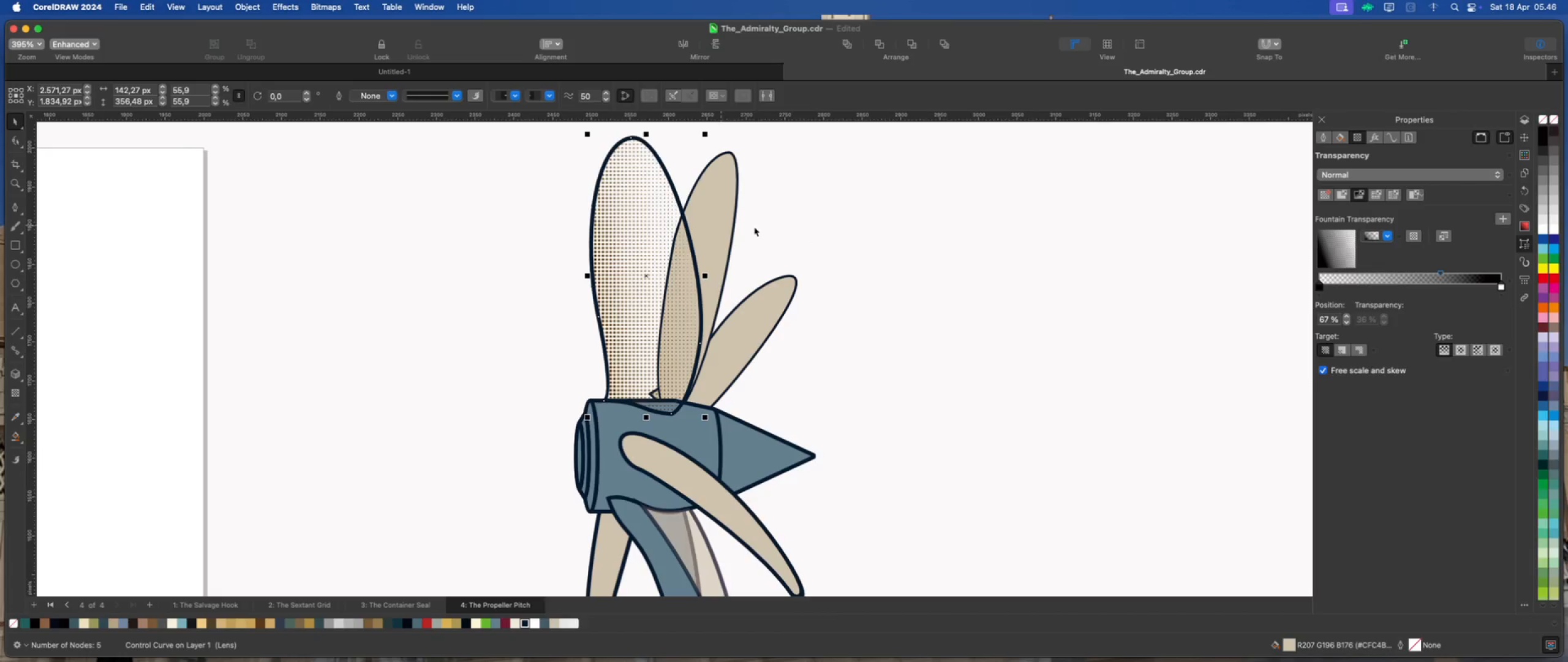 
scroll: coordinate [616, 216], scroll_direction: up, amount: 1.0
 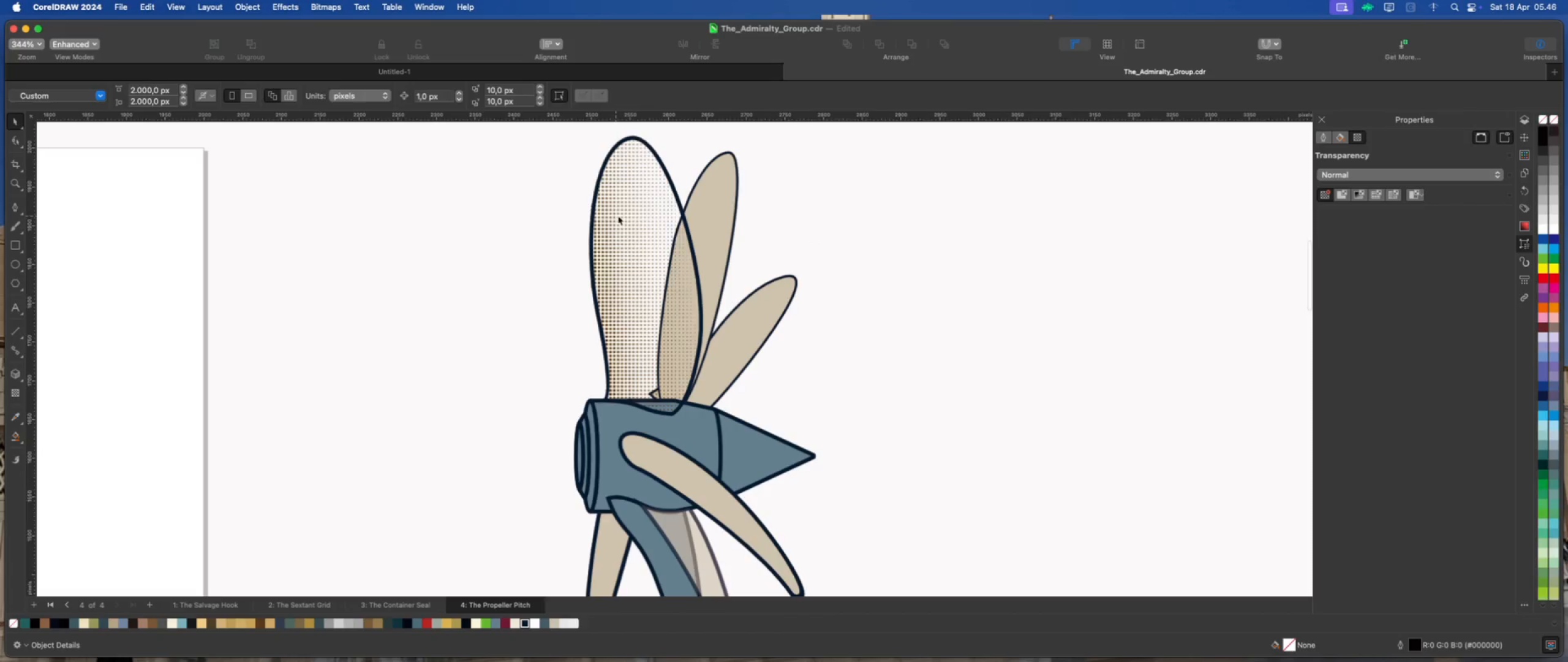 
left_click([835, 240])
 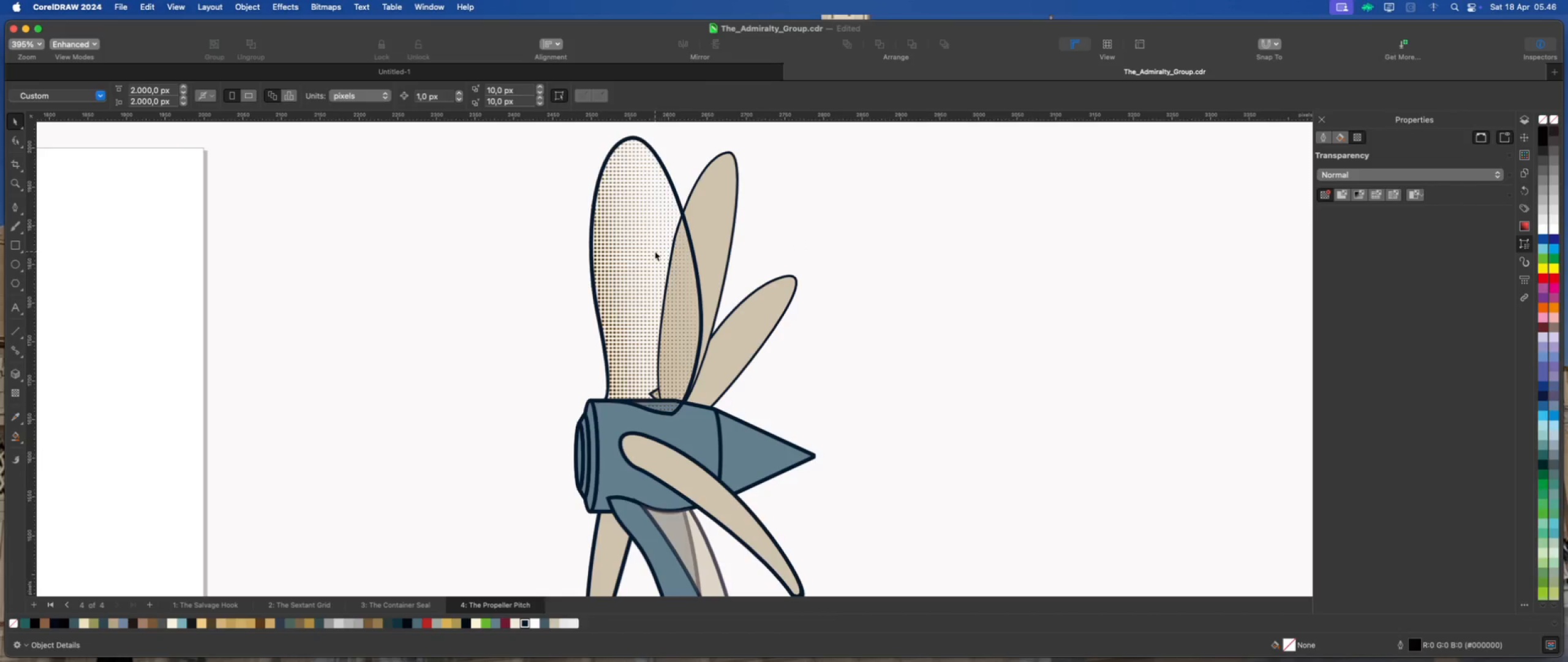 
left_click([655, 251])
 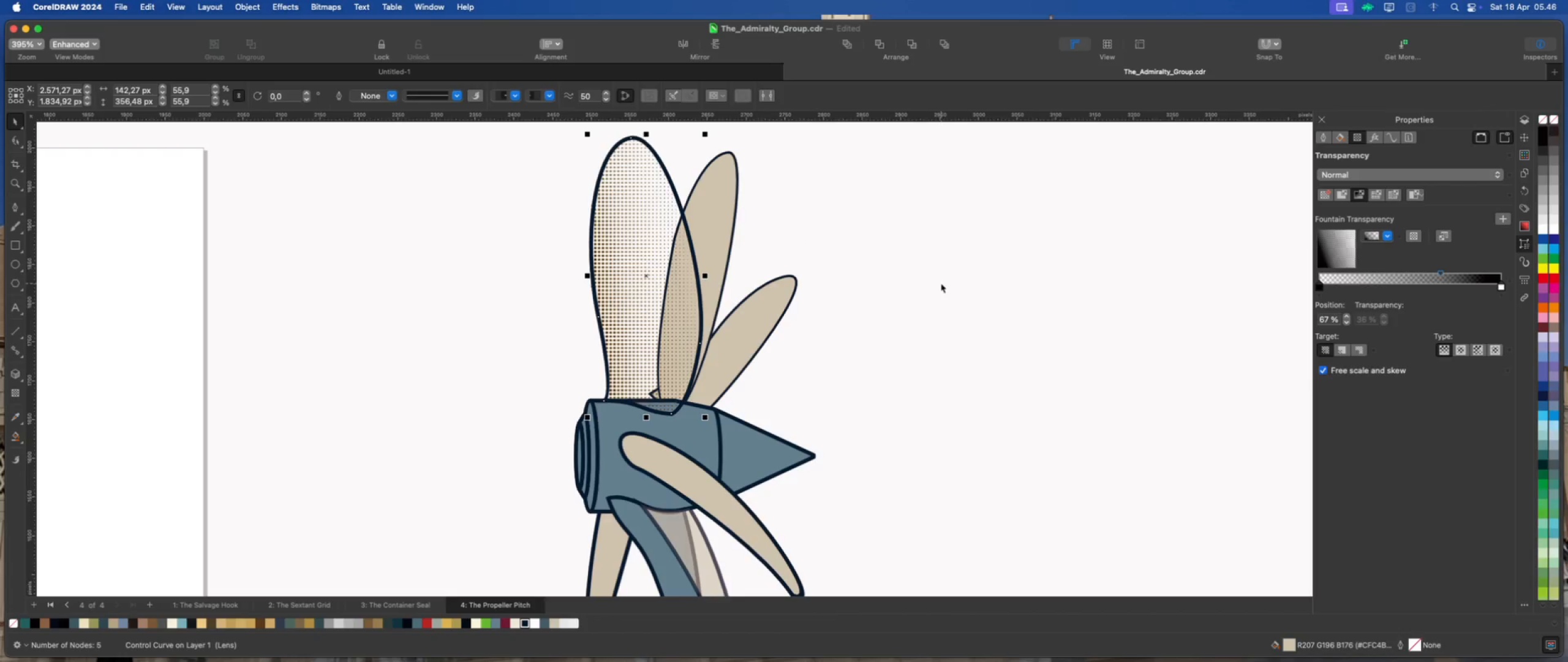 
scroll: coordinate [940, 282], scroll_direction: down, amount: 1.0
 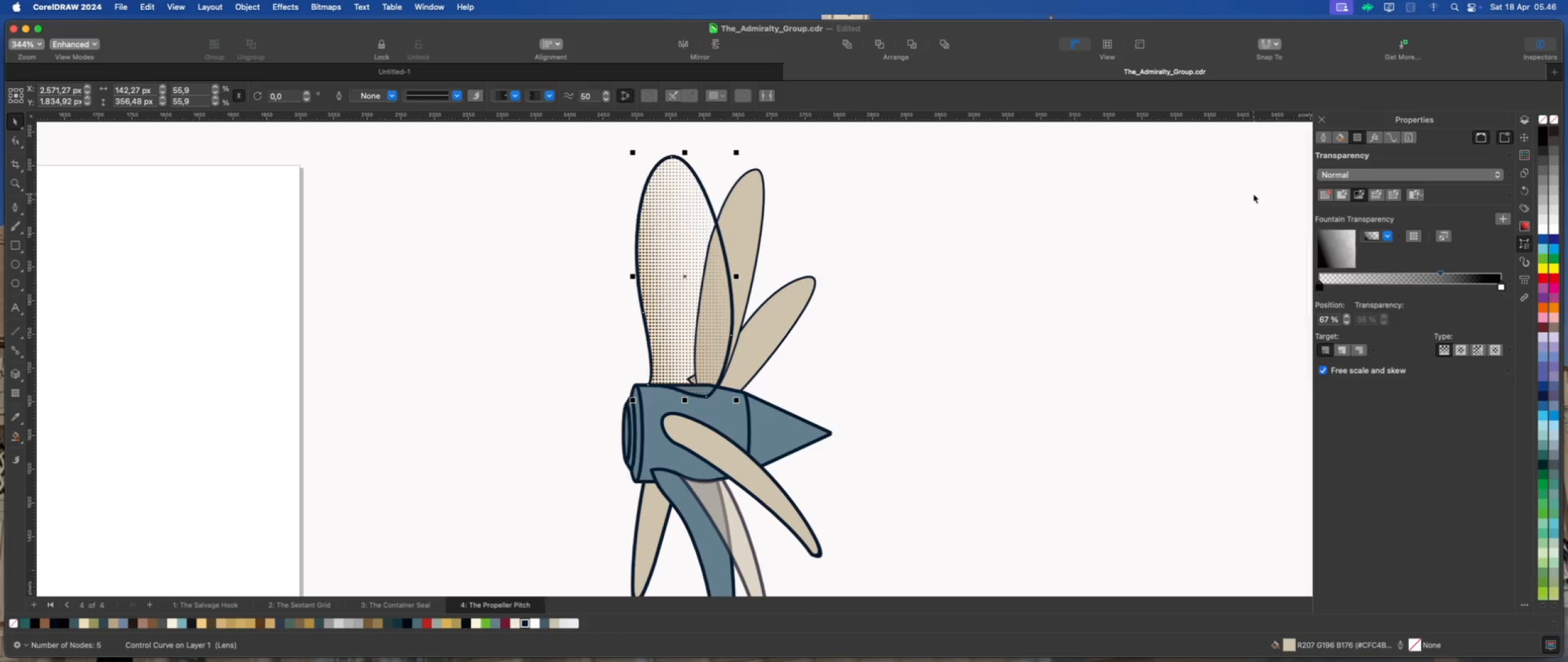 
left_click([1185, 207])
 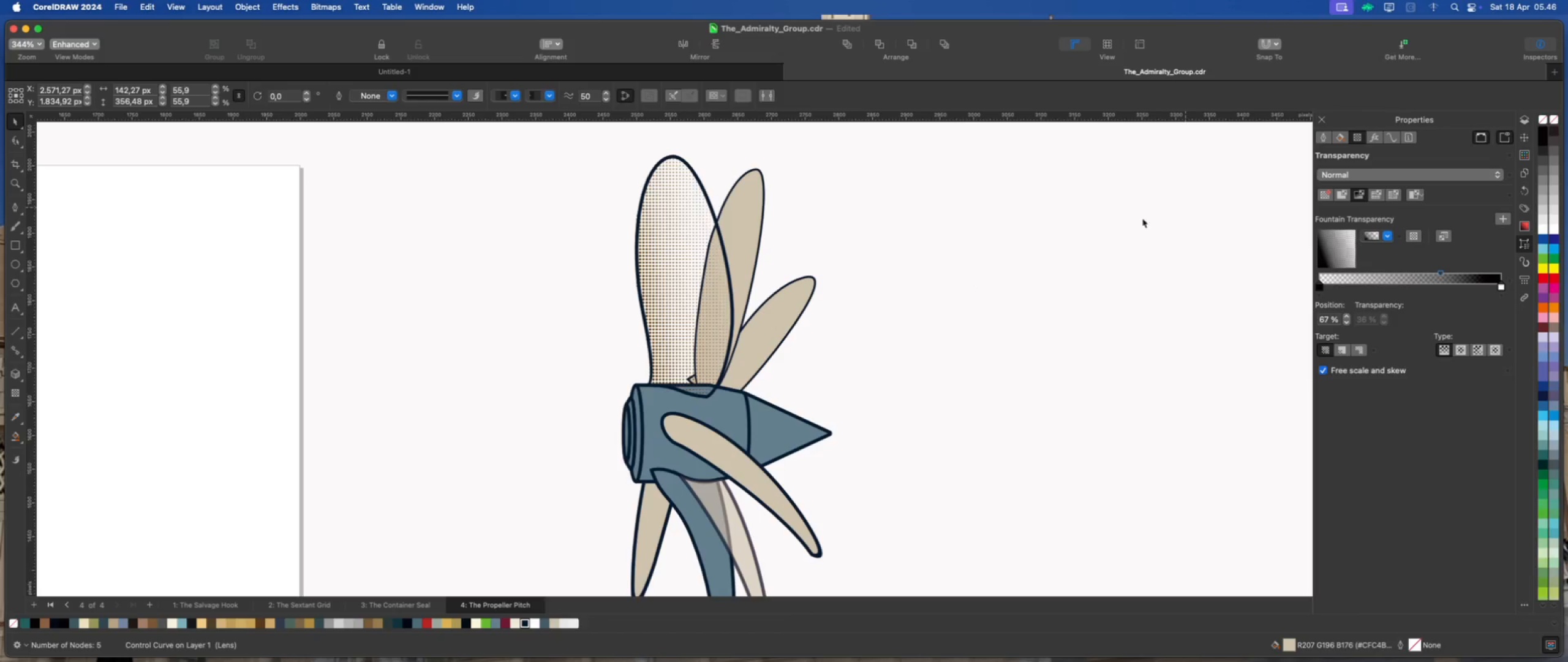 
scroll: coordinate [959, 239], scroll_direction: down, amount: 2.0
 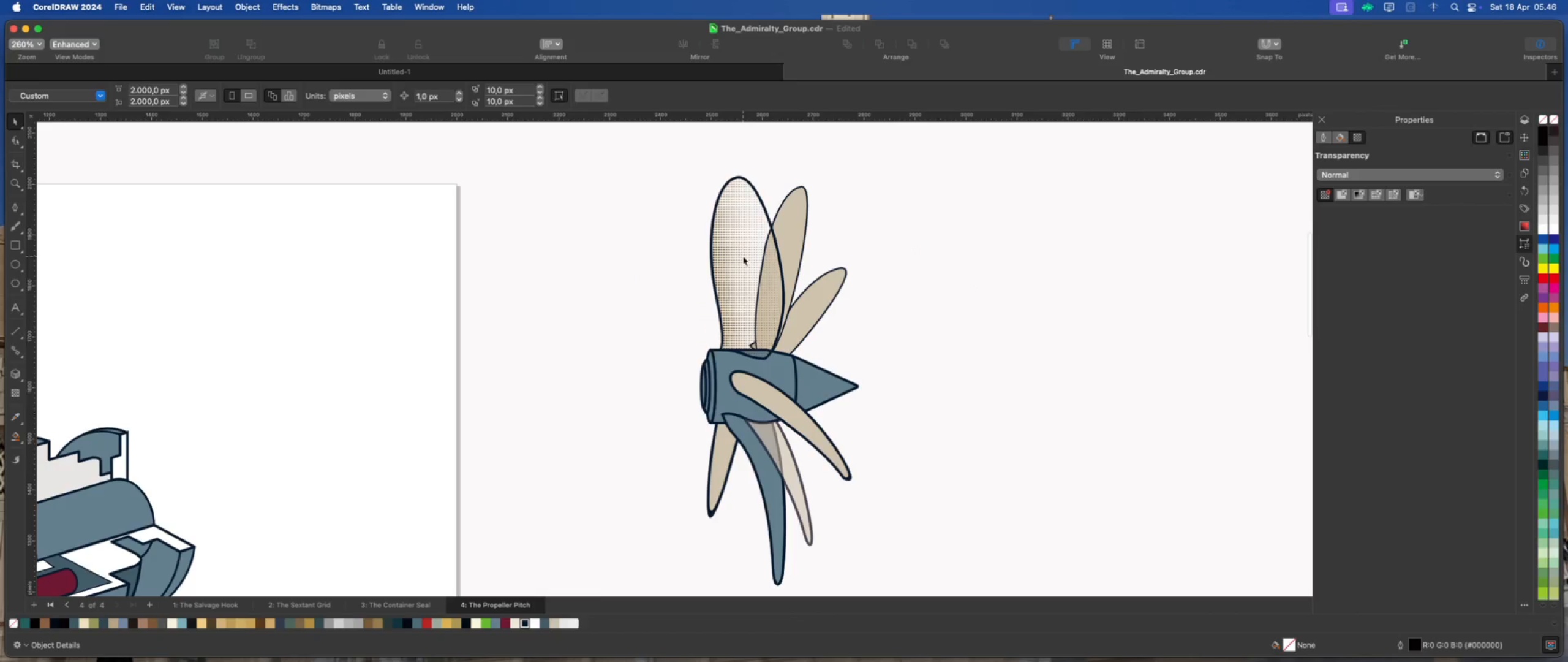 
left_click([743, 256])
 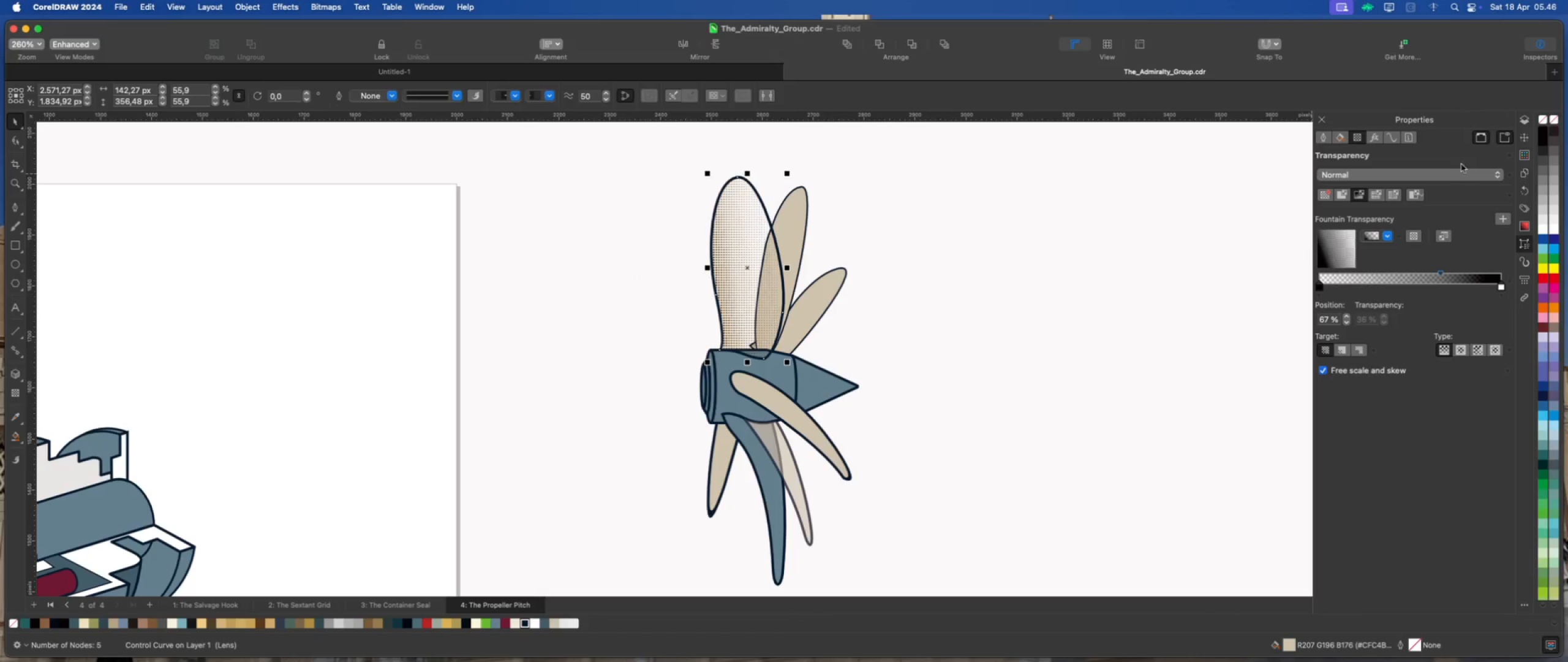 
left_click([1526, 140])
 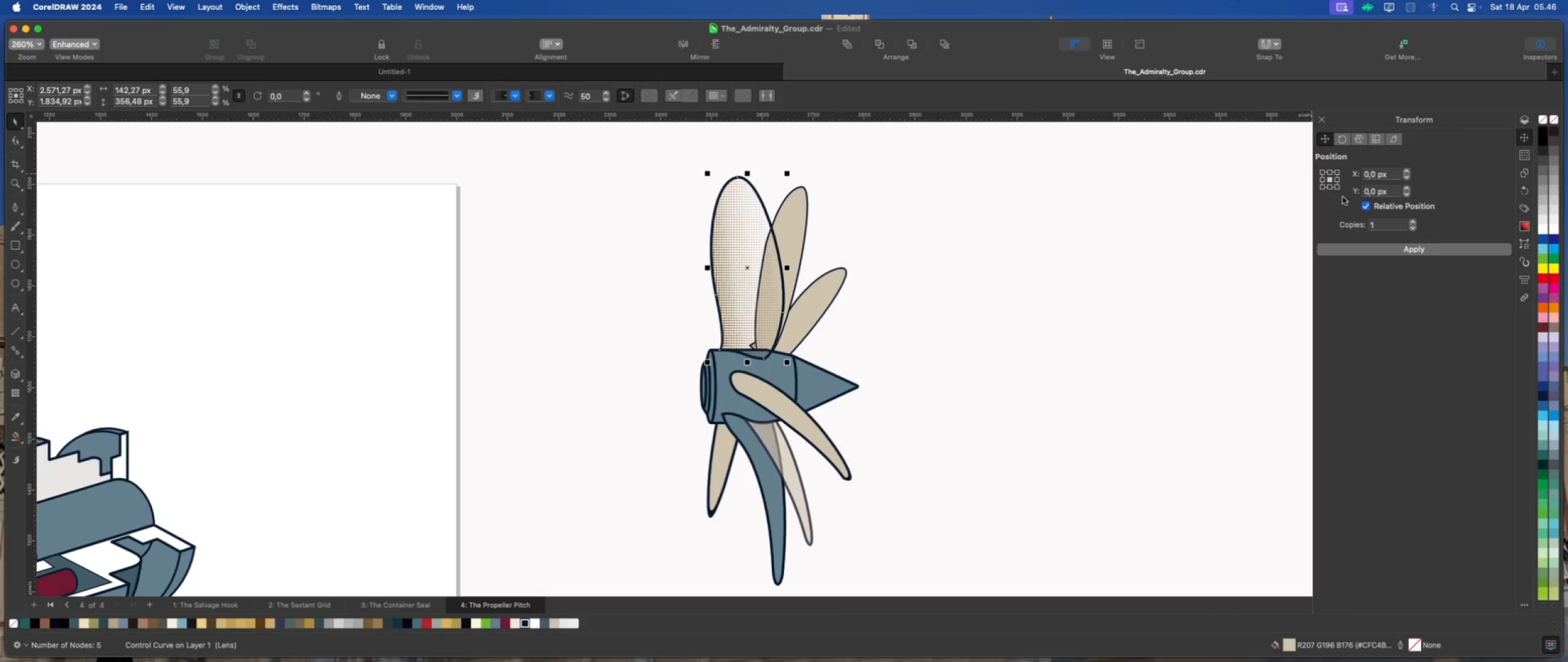 
left_click([1359, 255])
 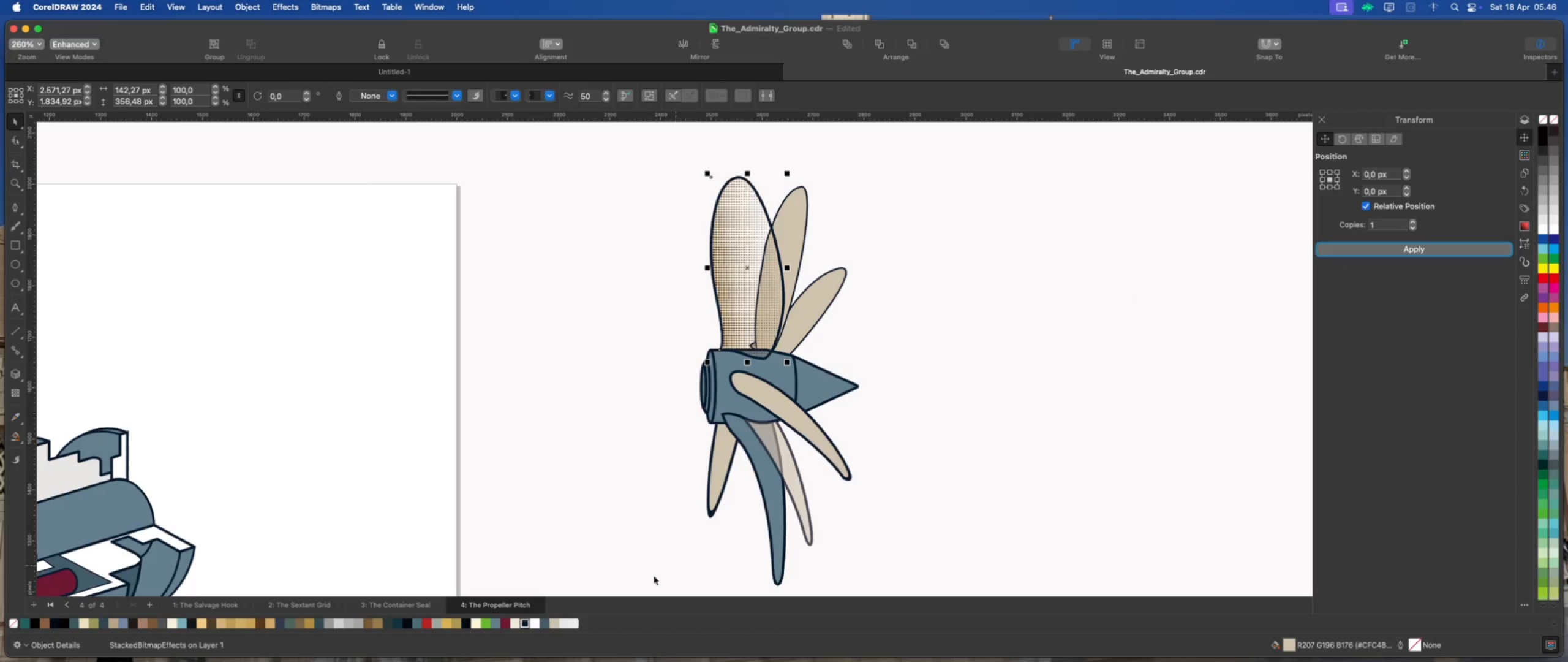 
wait(5.74)
 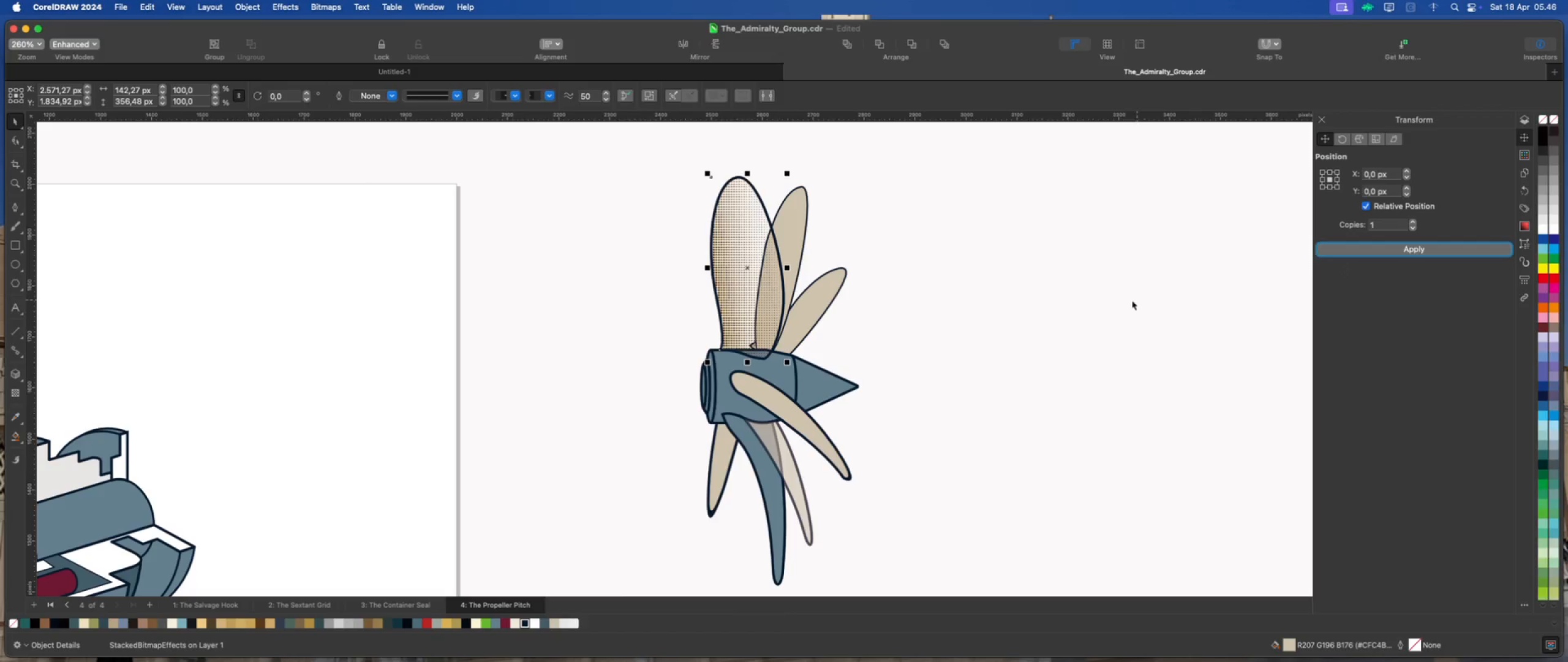 
left_click([553, 625])
 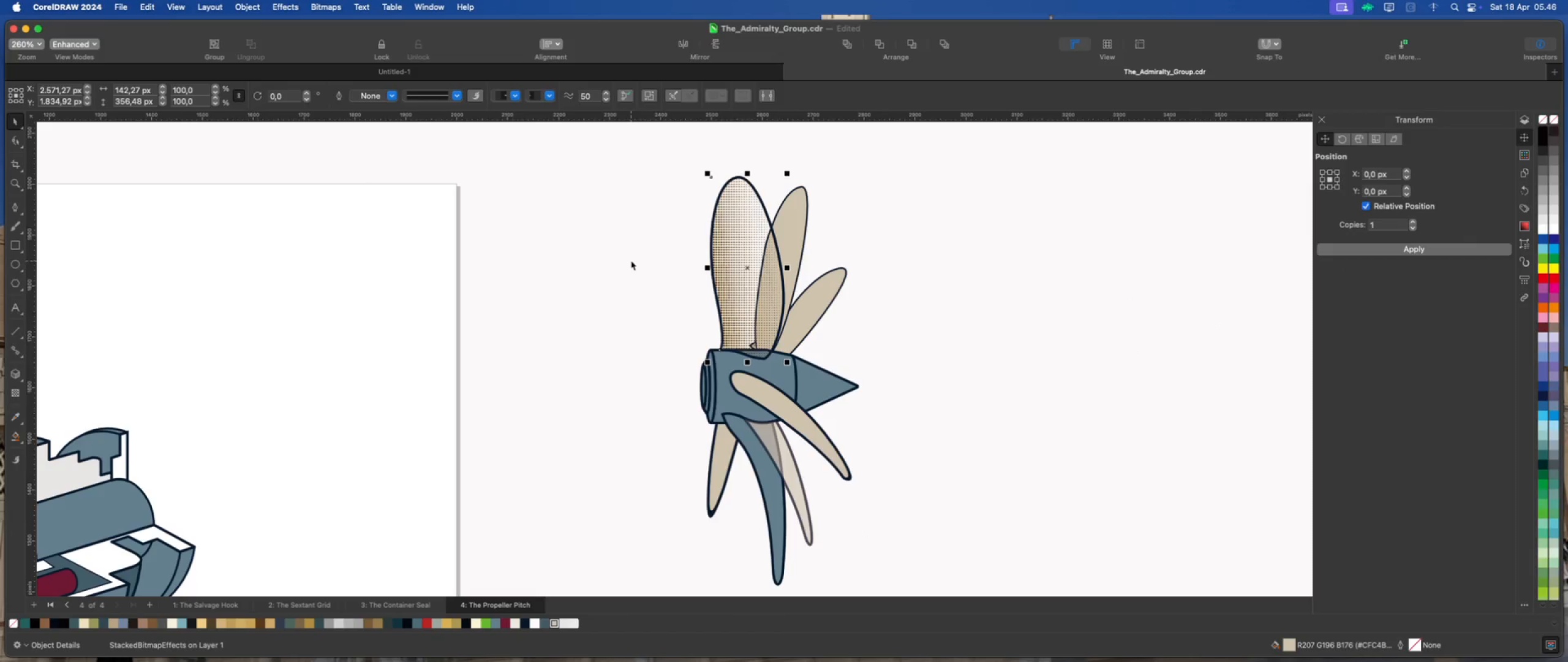 
wait(5.34)
 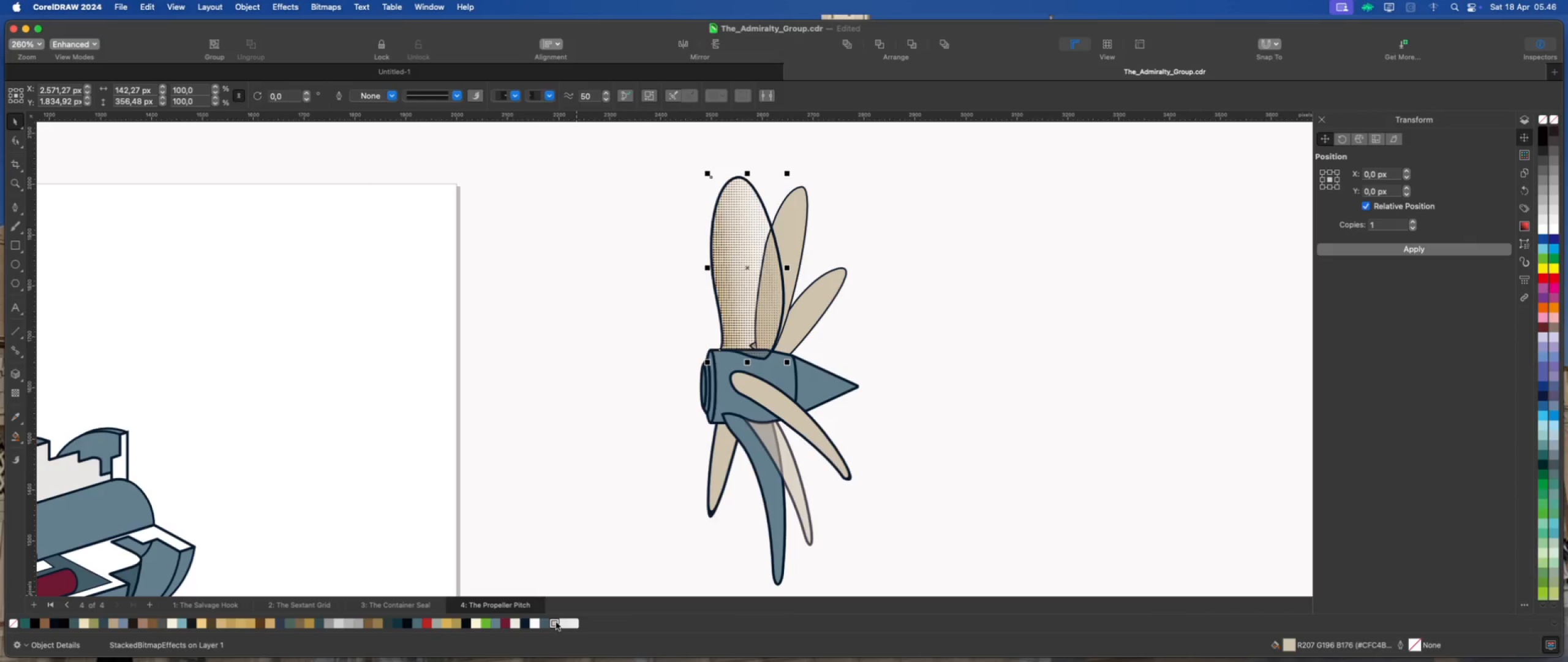 
left_click([991, 293])
 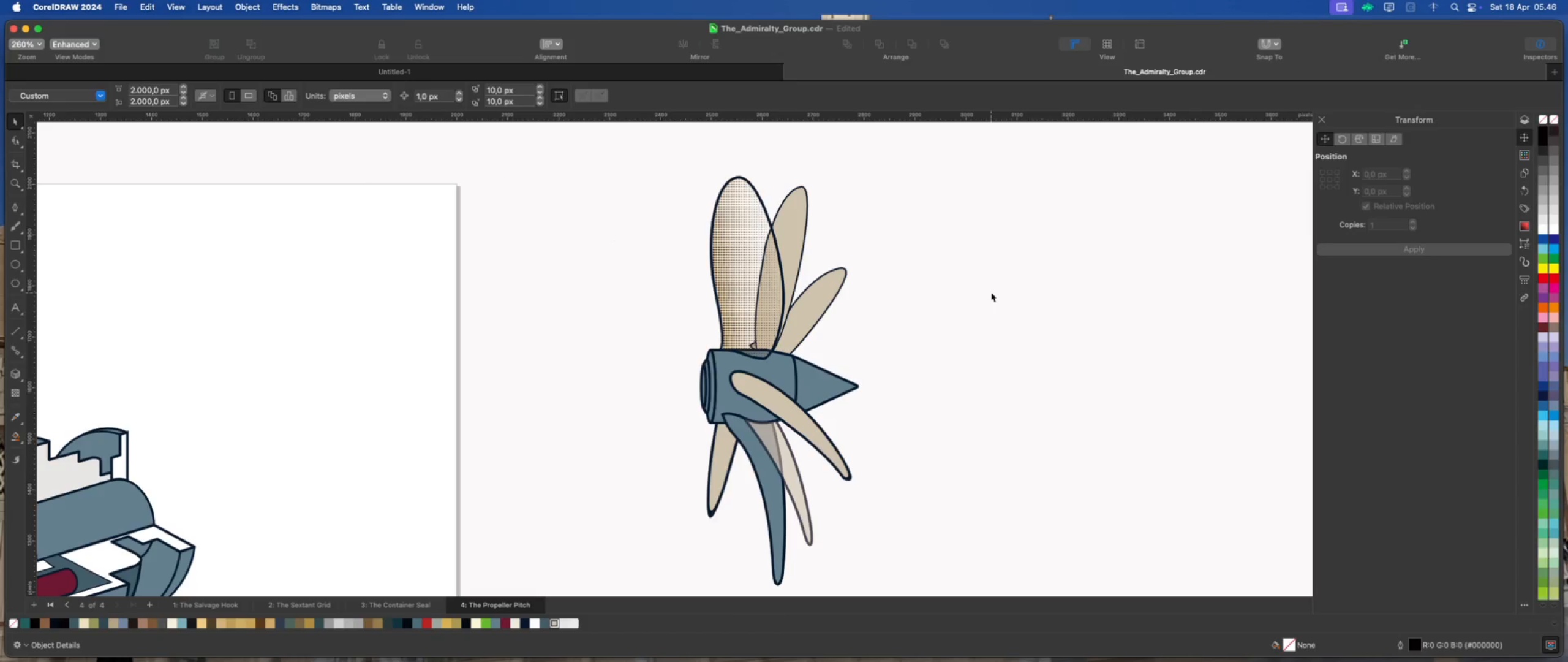 
key(Meta+Z)
 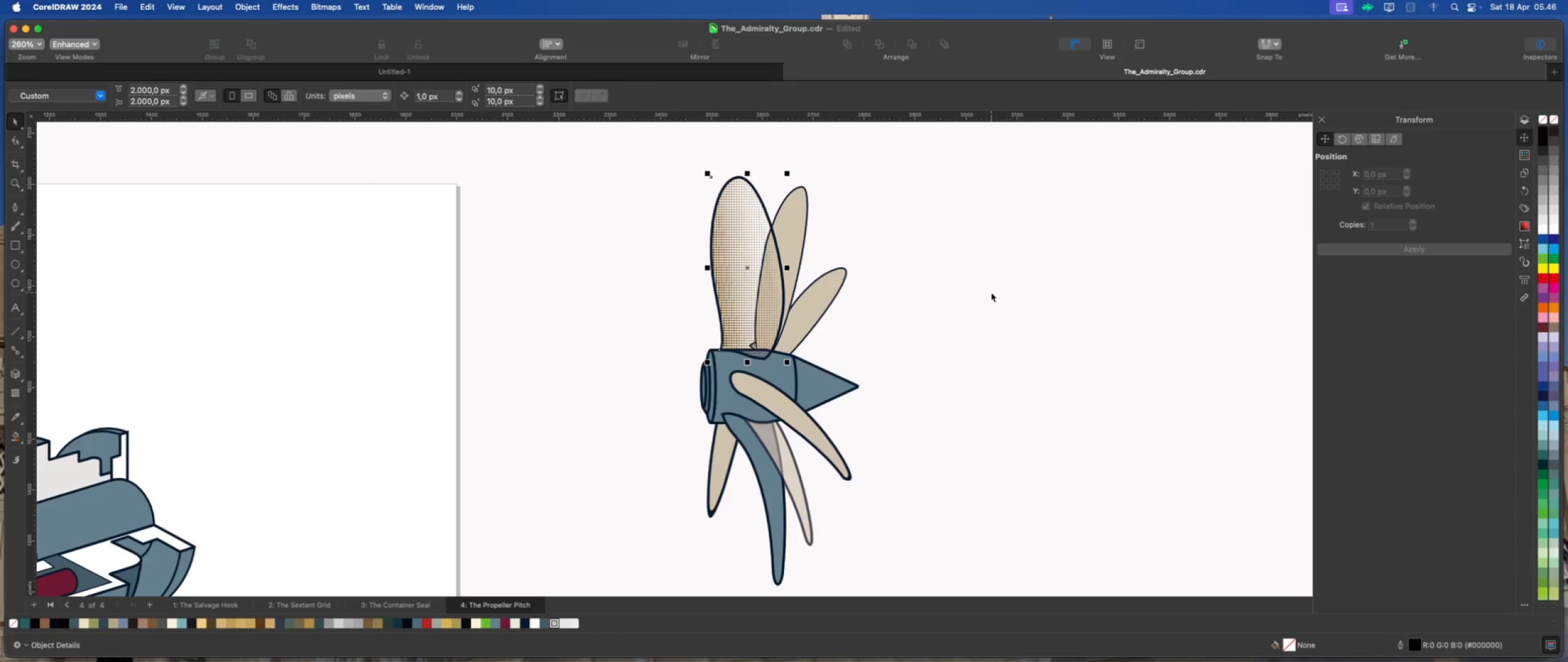 
key(Meta+Z)
 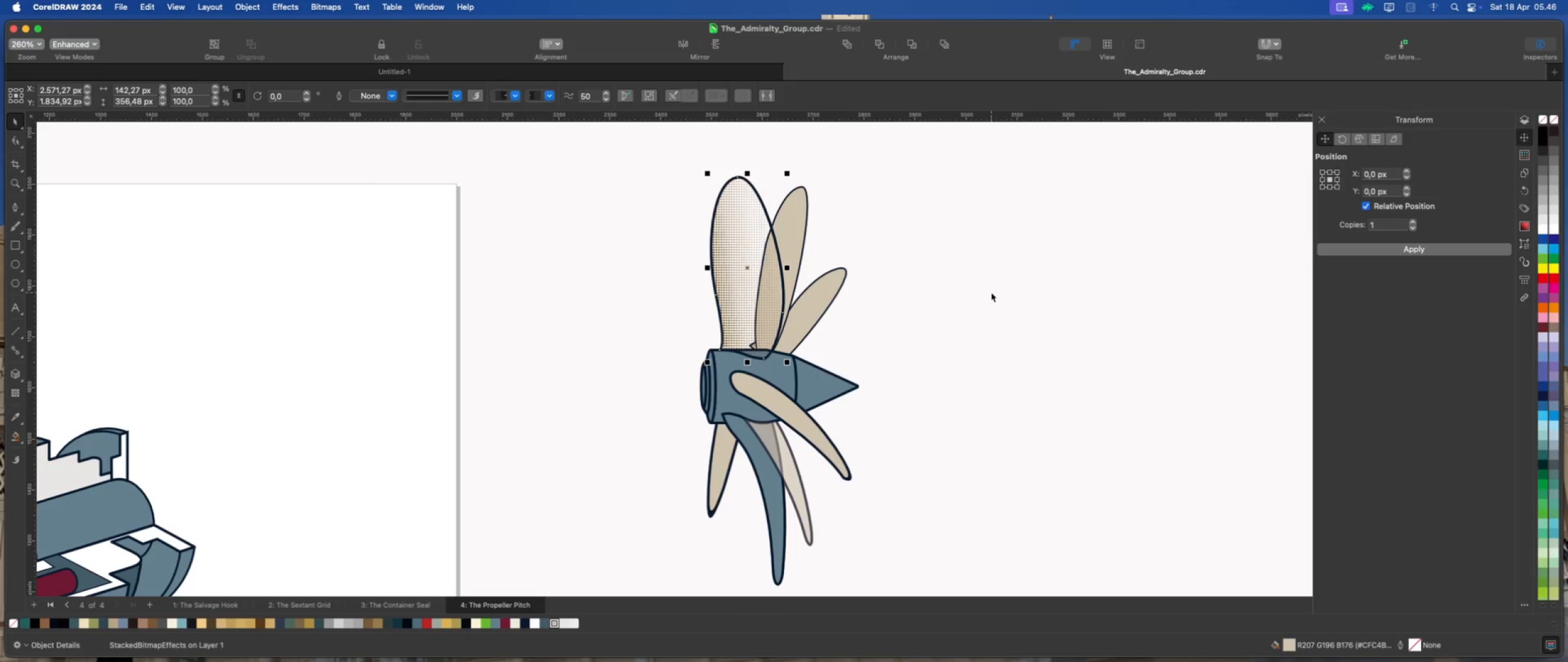 
key(Meta+Z)
 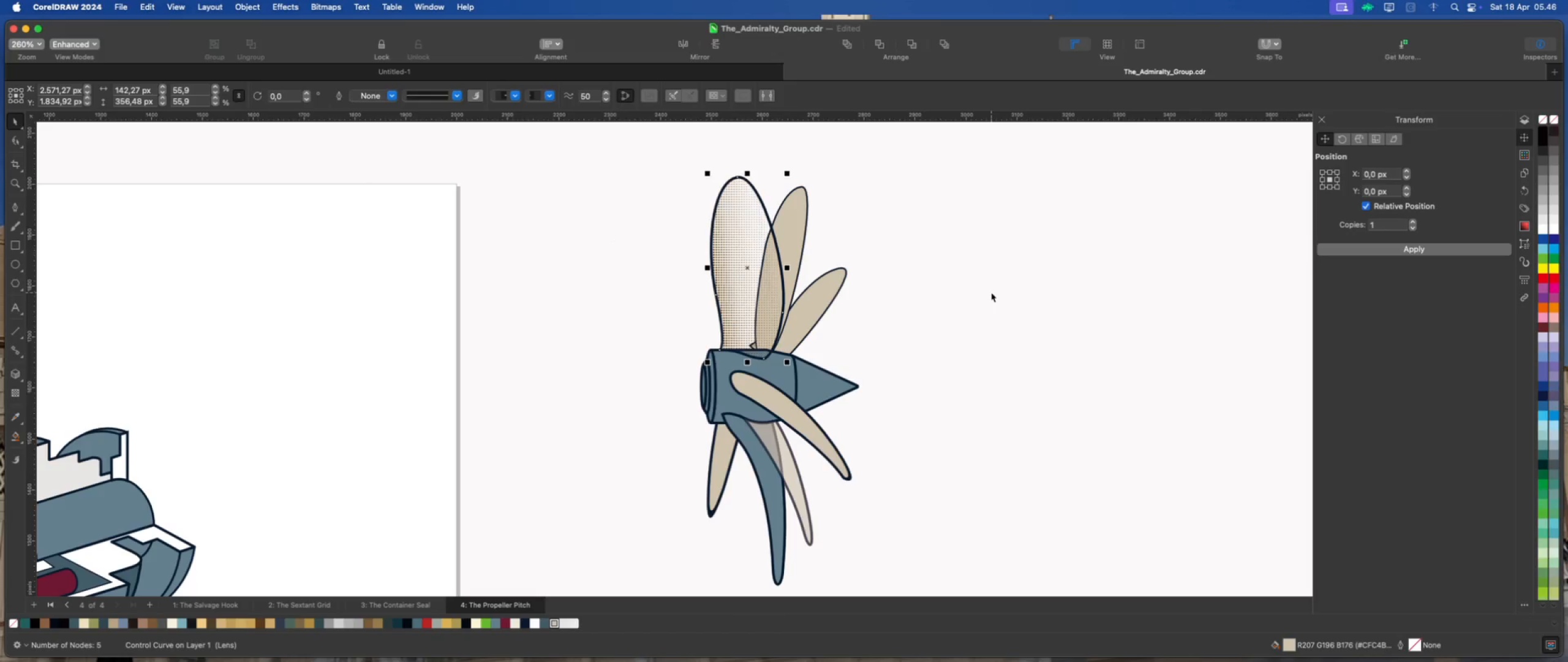 
left_click([991, 292])
 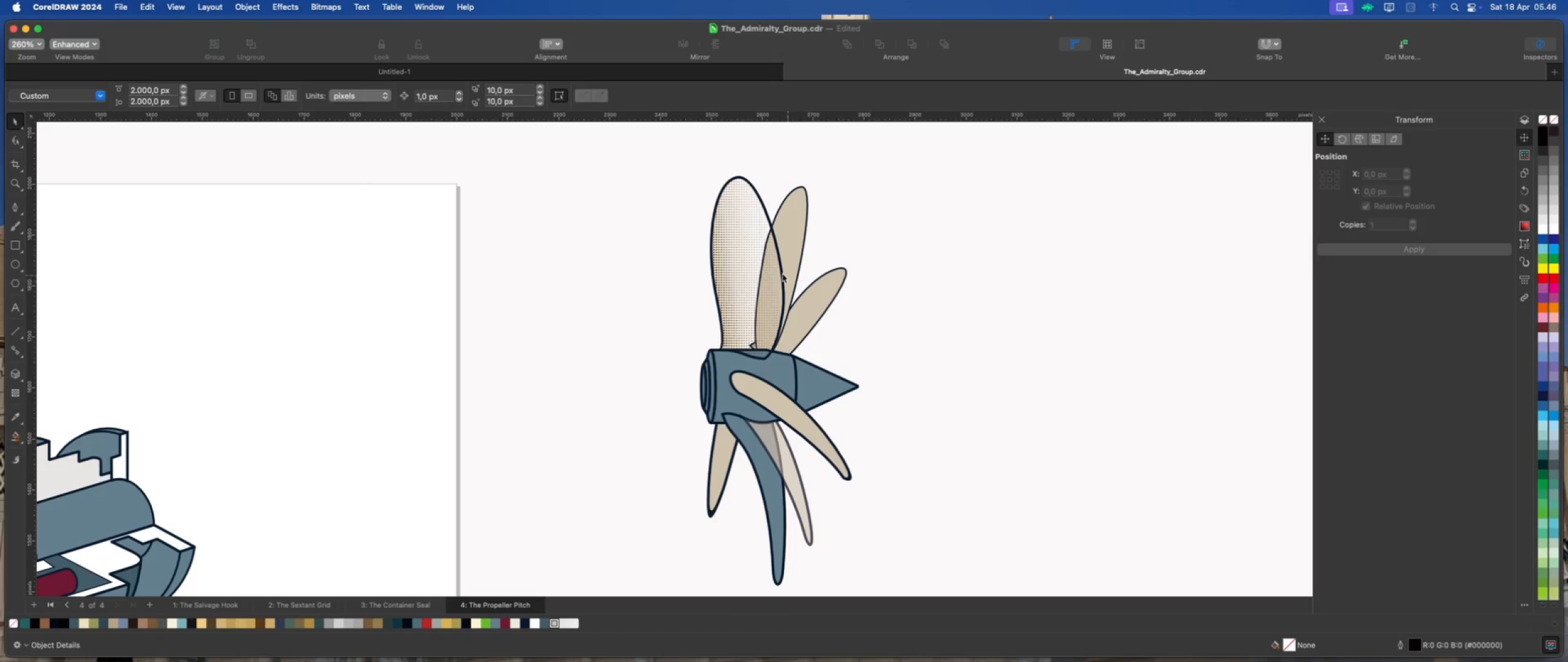 
left_click([742, 263])
 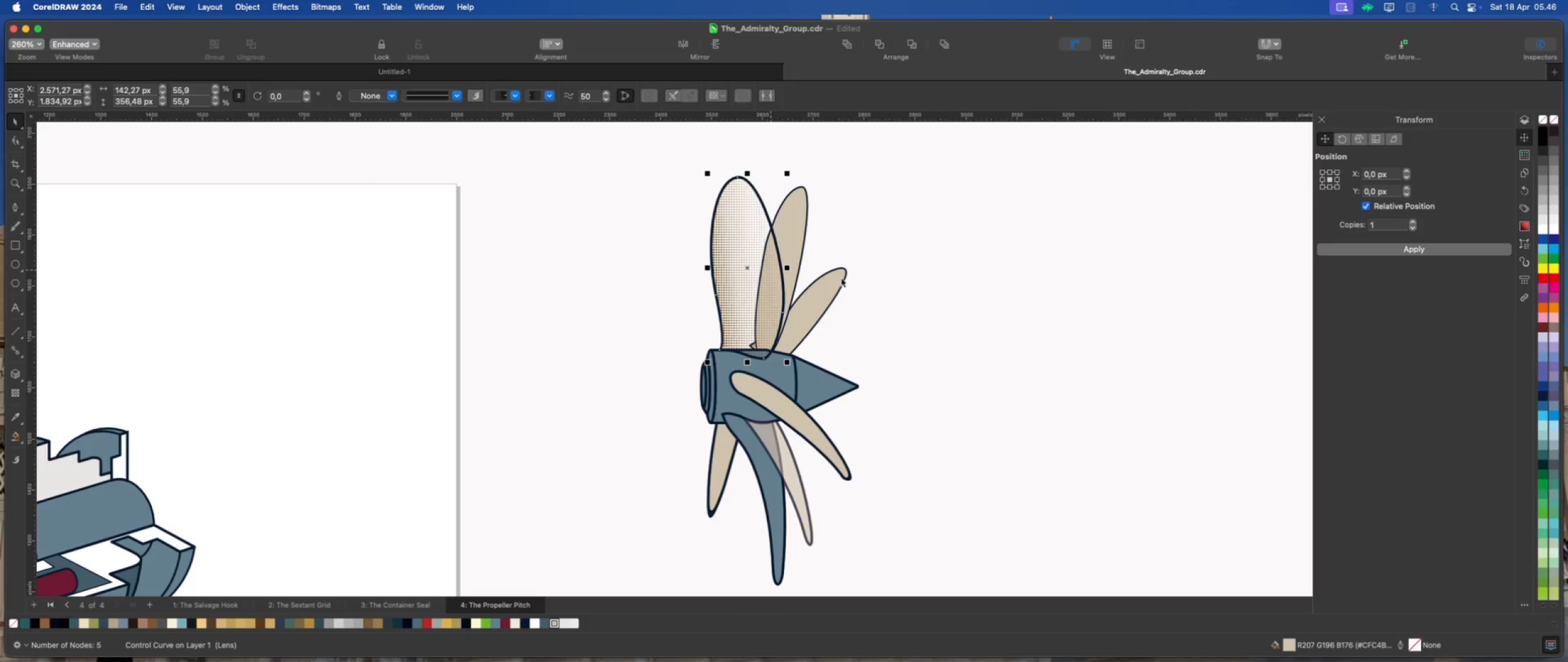 
key(Meta+Z)
 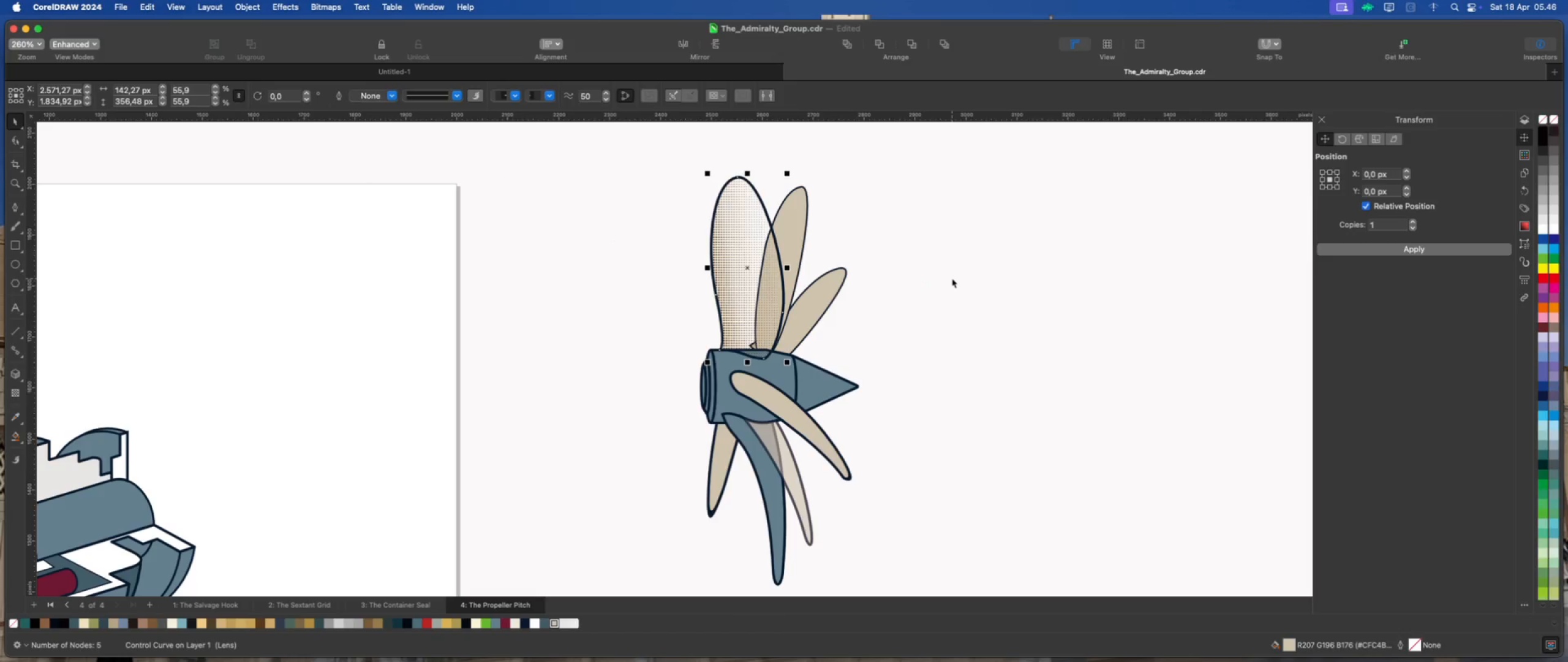 
key(Meta+Z)
 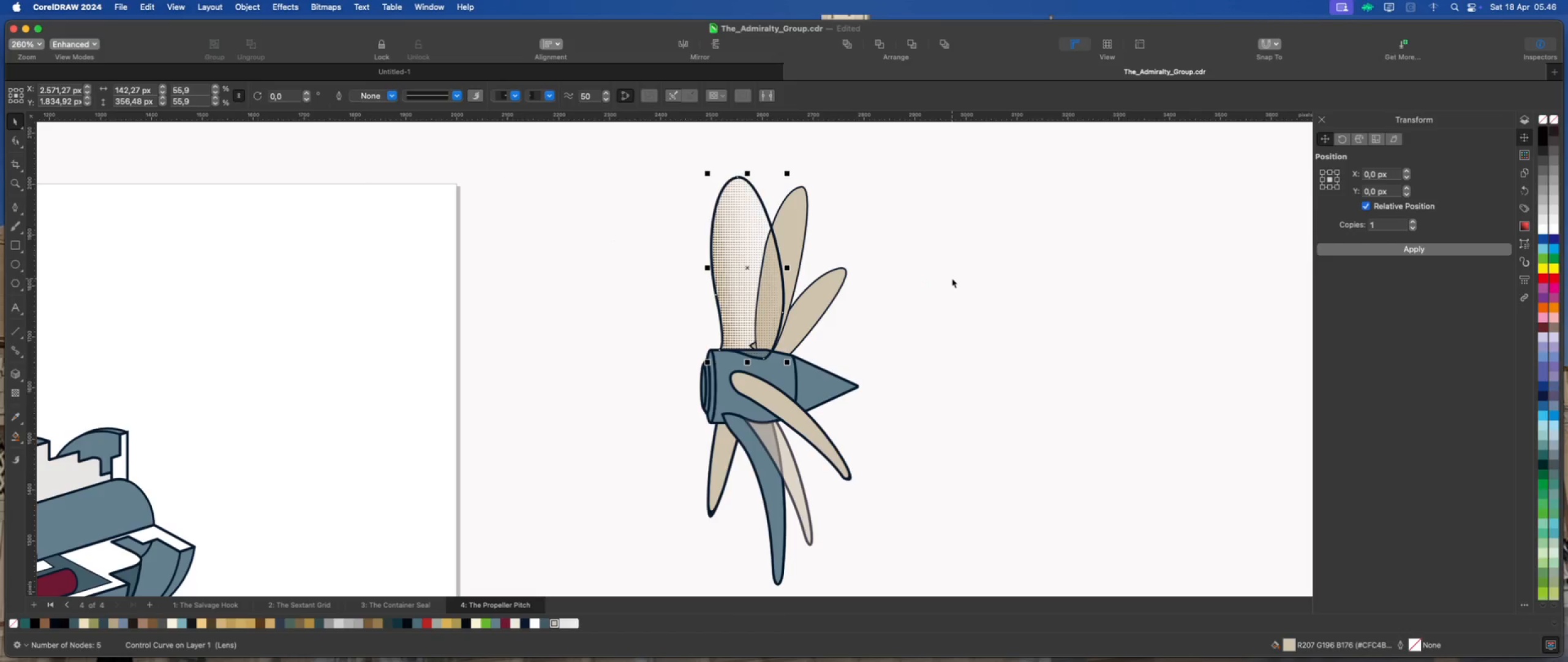 
left_click([952, 278])
 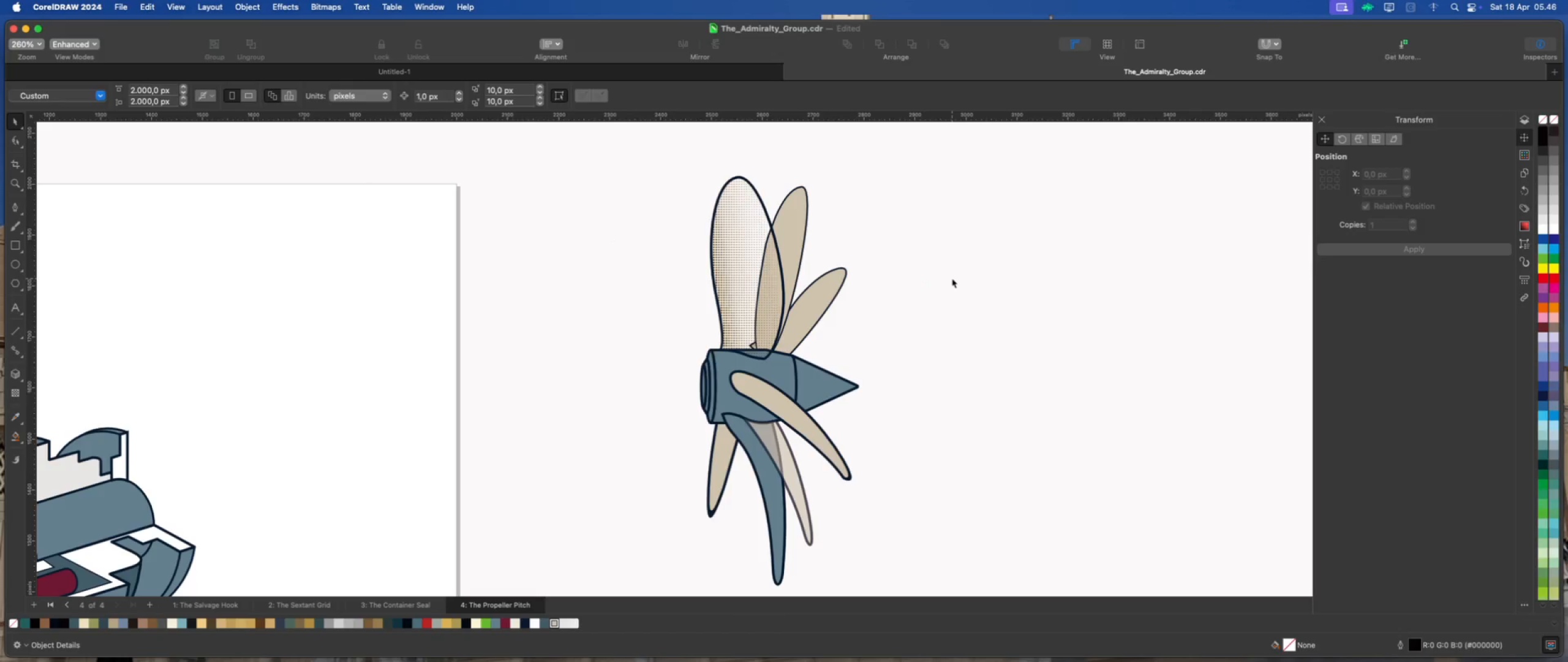 
key(Meta+Z)
 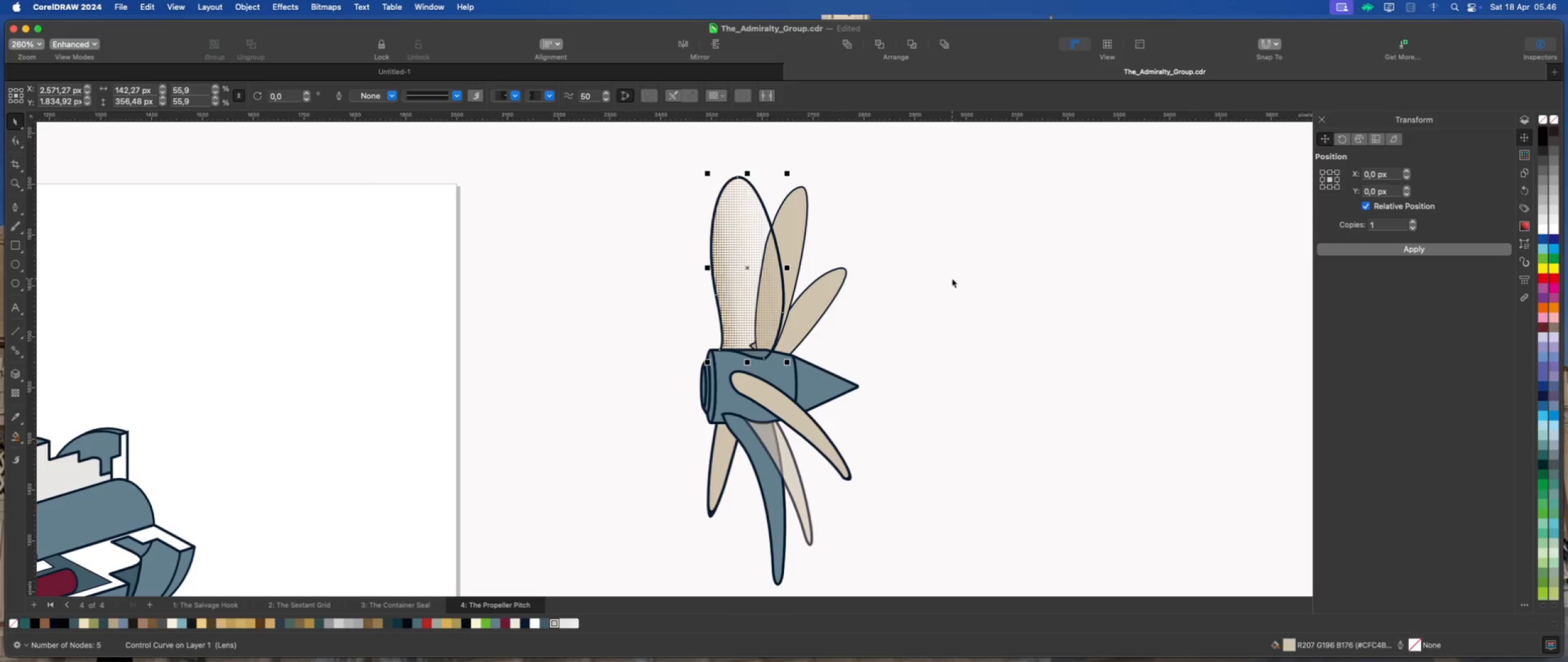 
key(Meta+Z)
 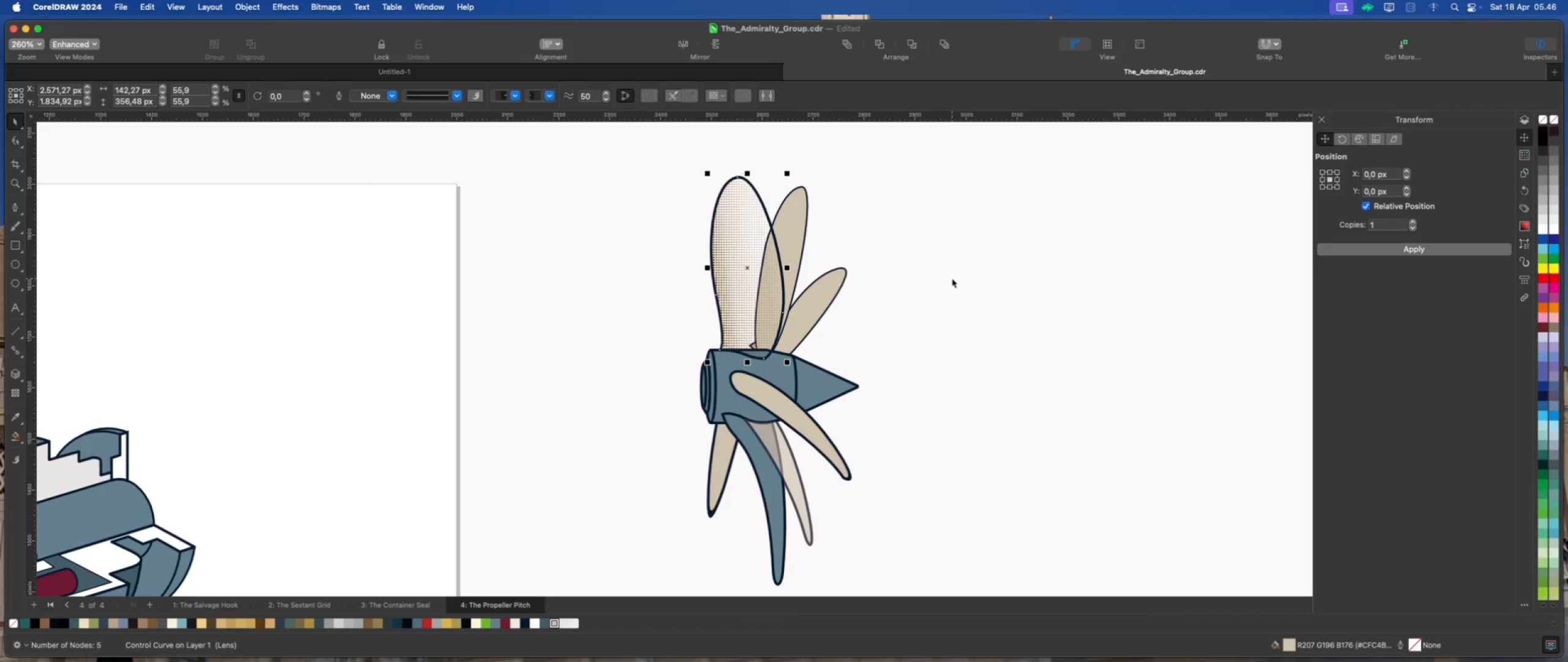 
key(Meta+Z)
 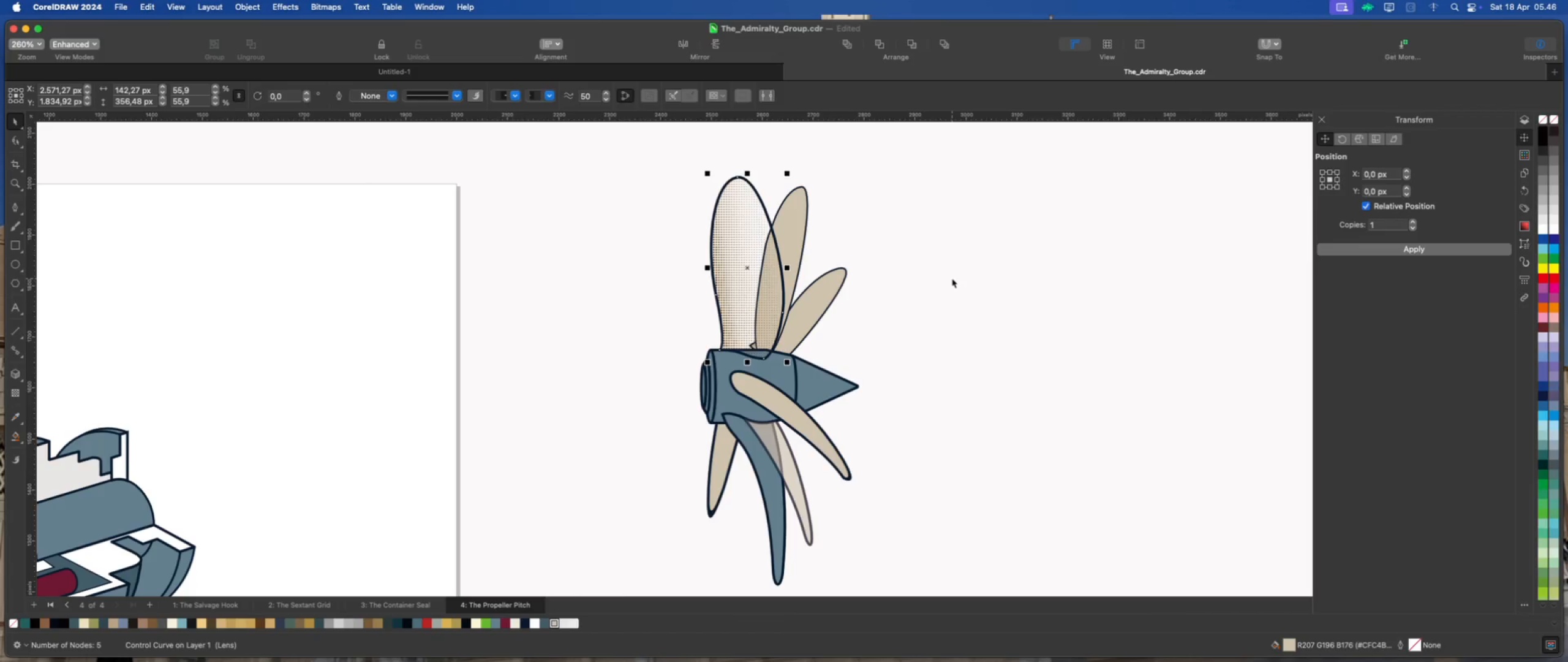 
key(Meta+Z)
 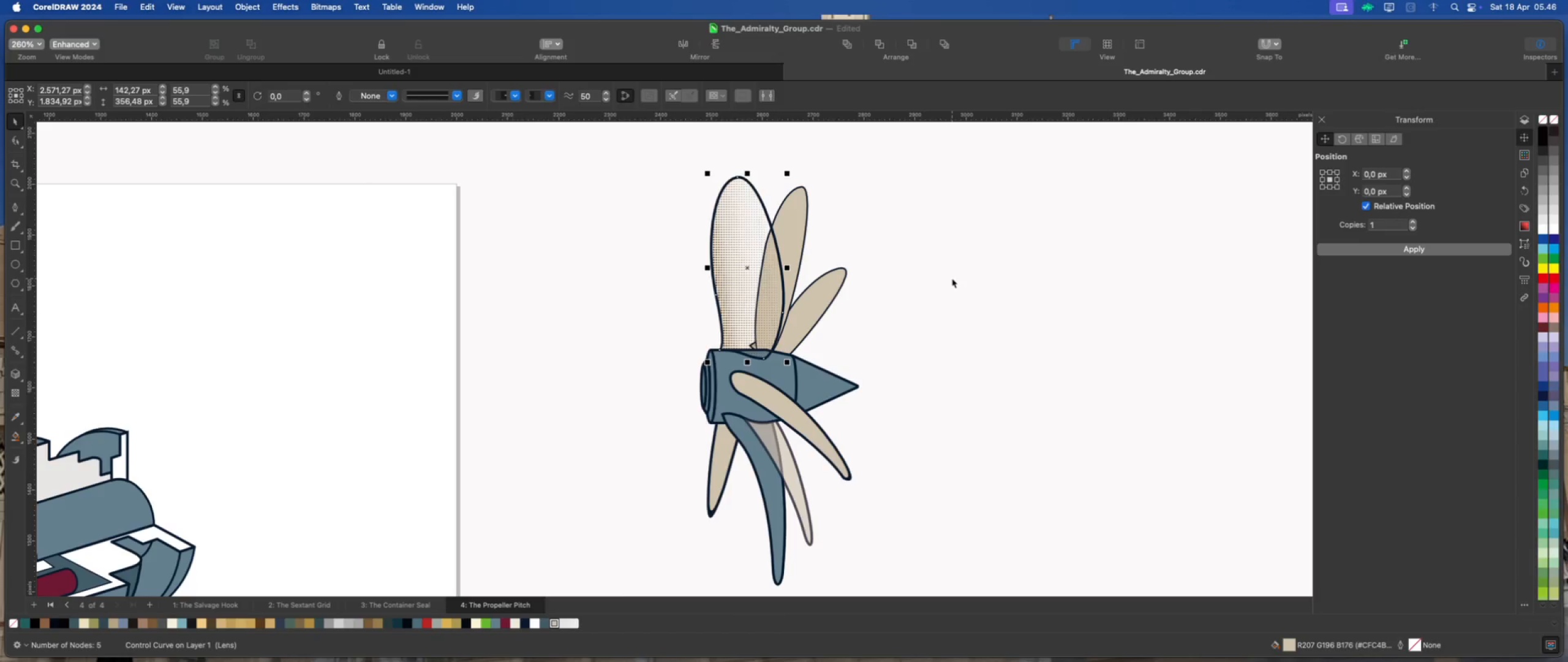 
key(Meta+Z)
 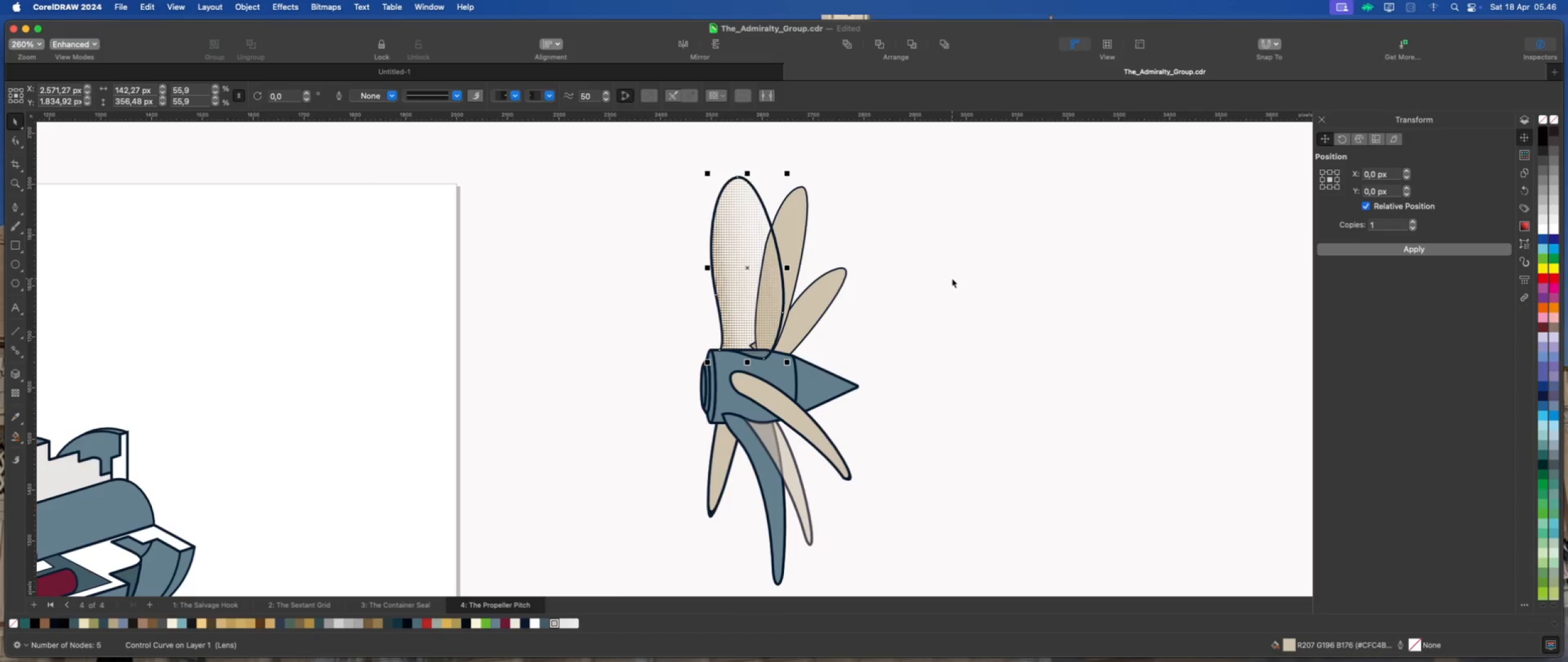 
key(Meta+Z)
 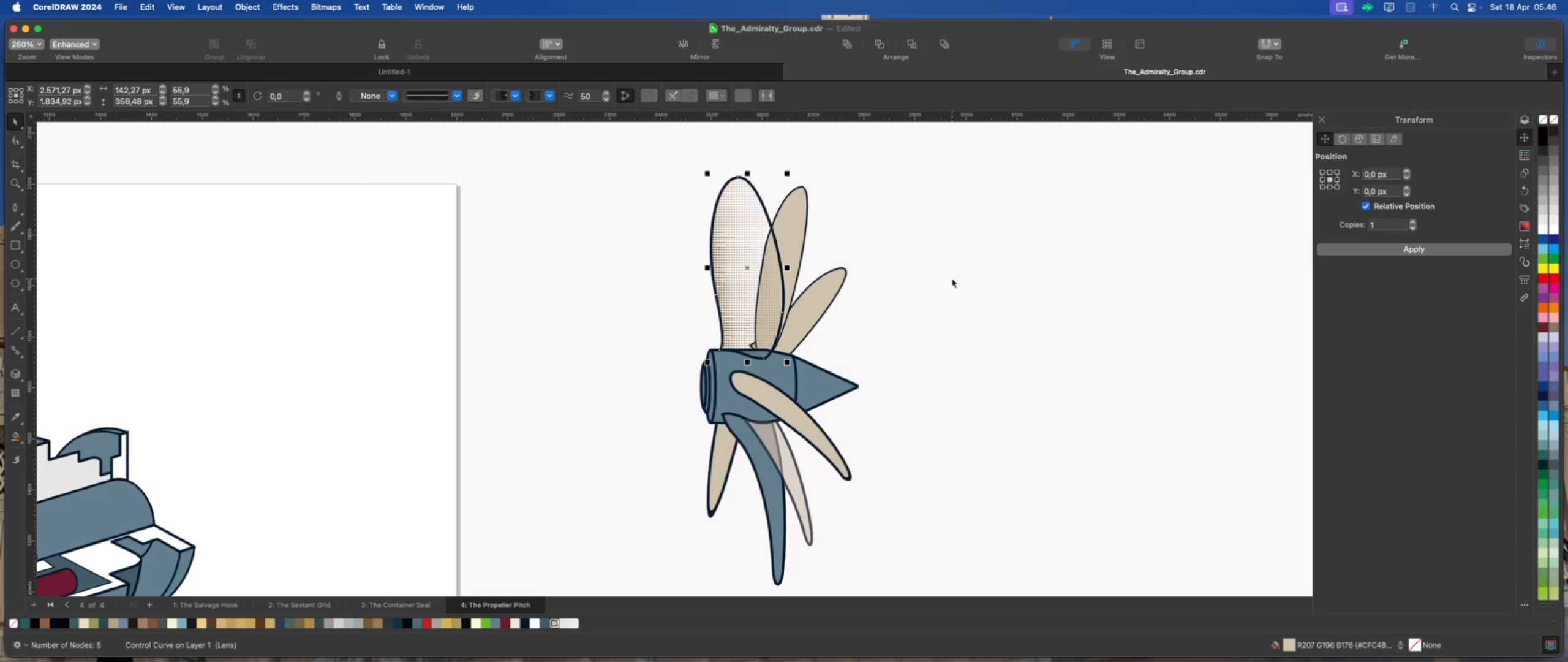 
left_click([952, 278])
 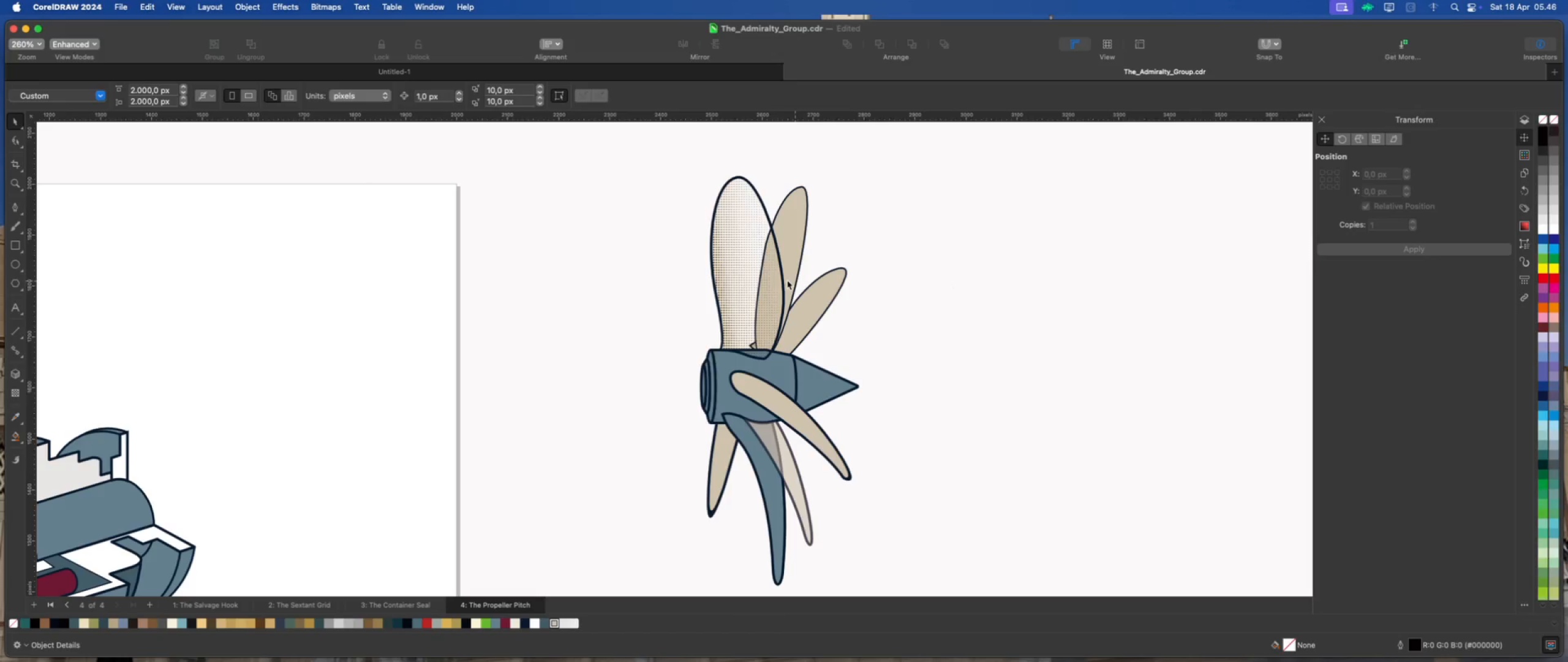 
left_click([747, 268])
 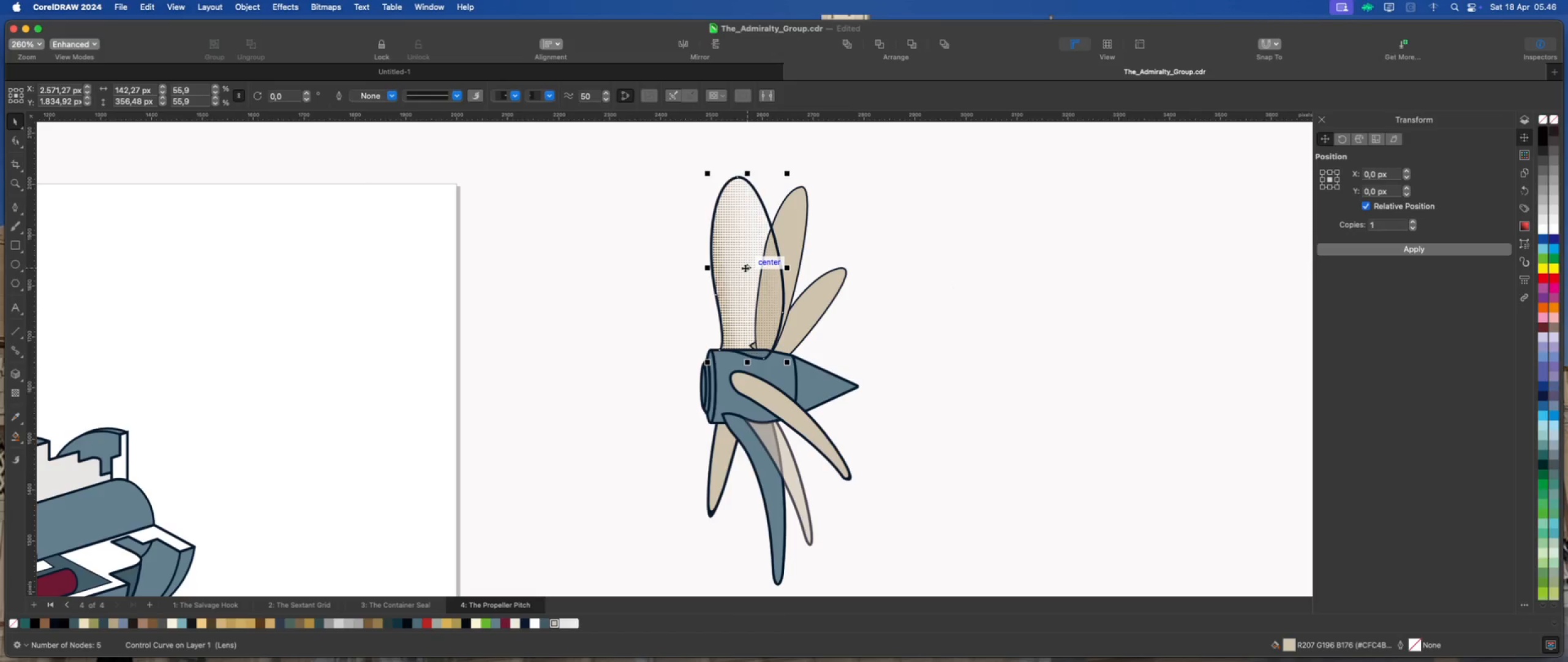 
left_click_drag(start_coordinate=[745, 268], to_coordinate=[609, 268])
 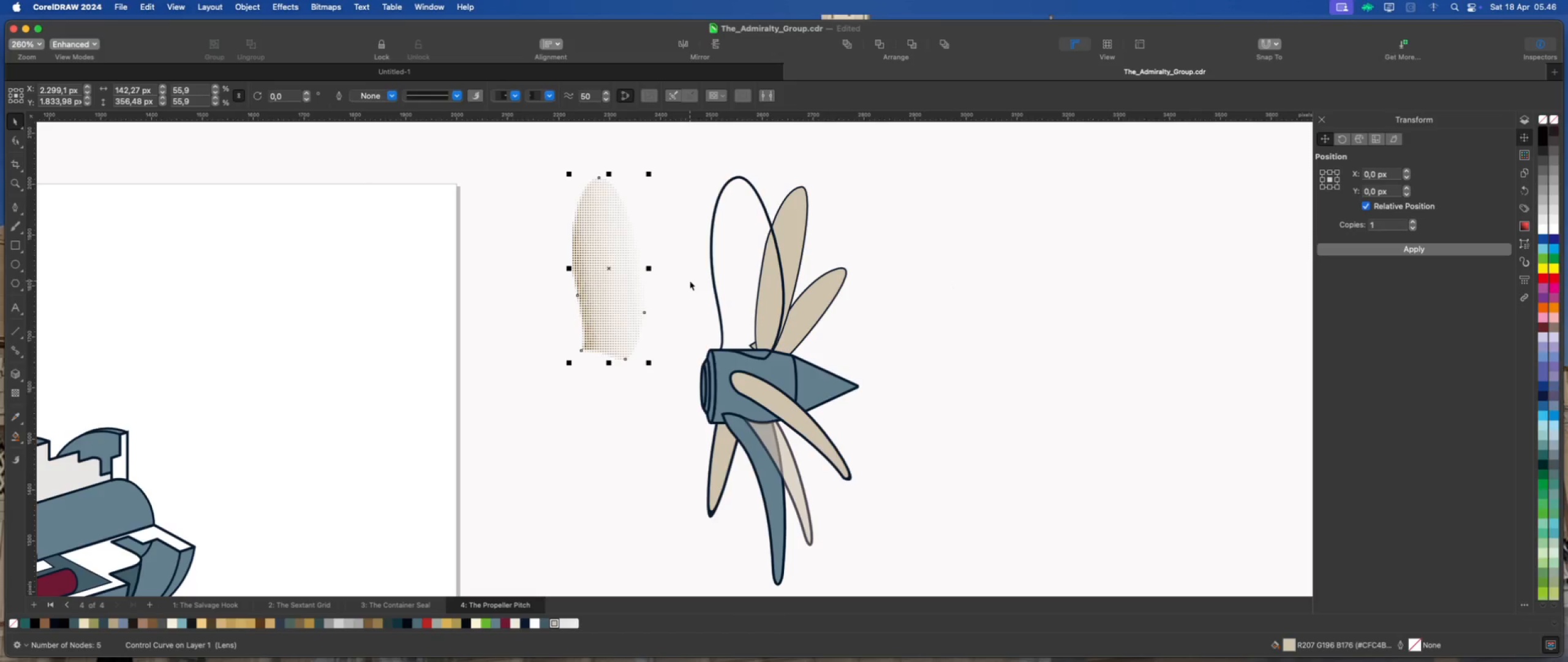 
left_click([723, 280])
 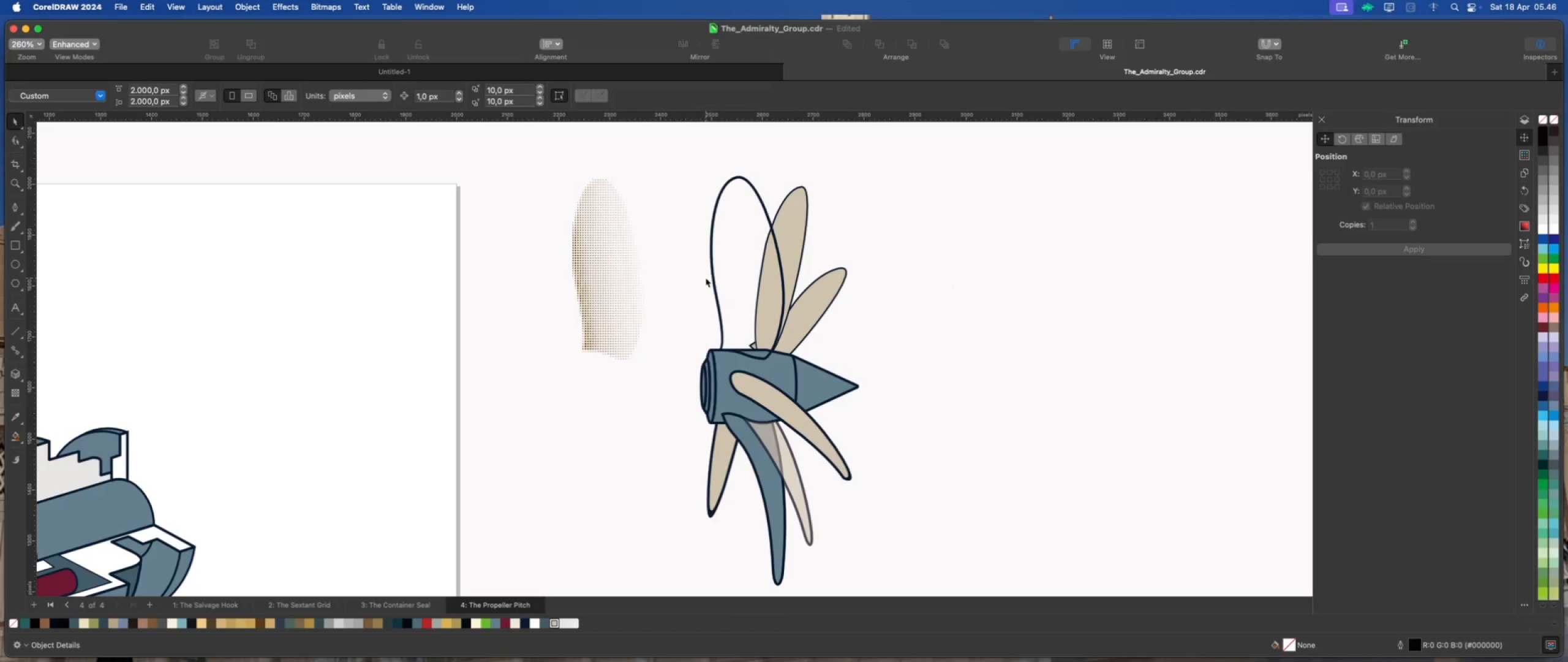 
left_click([712, 275])
 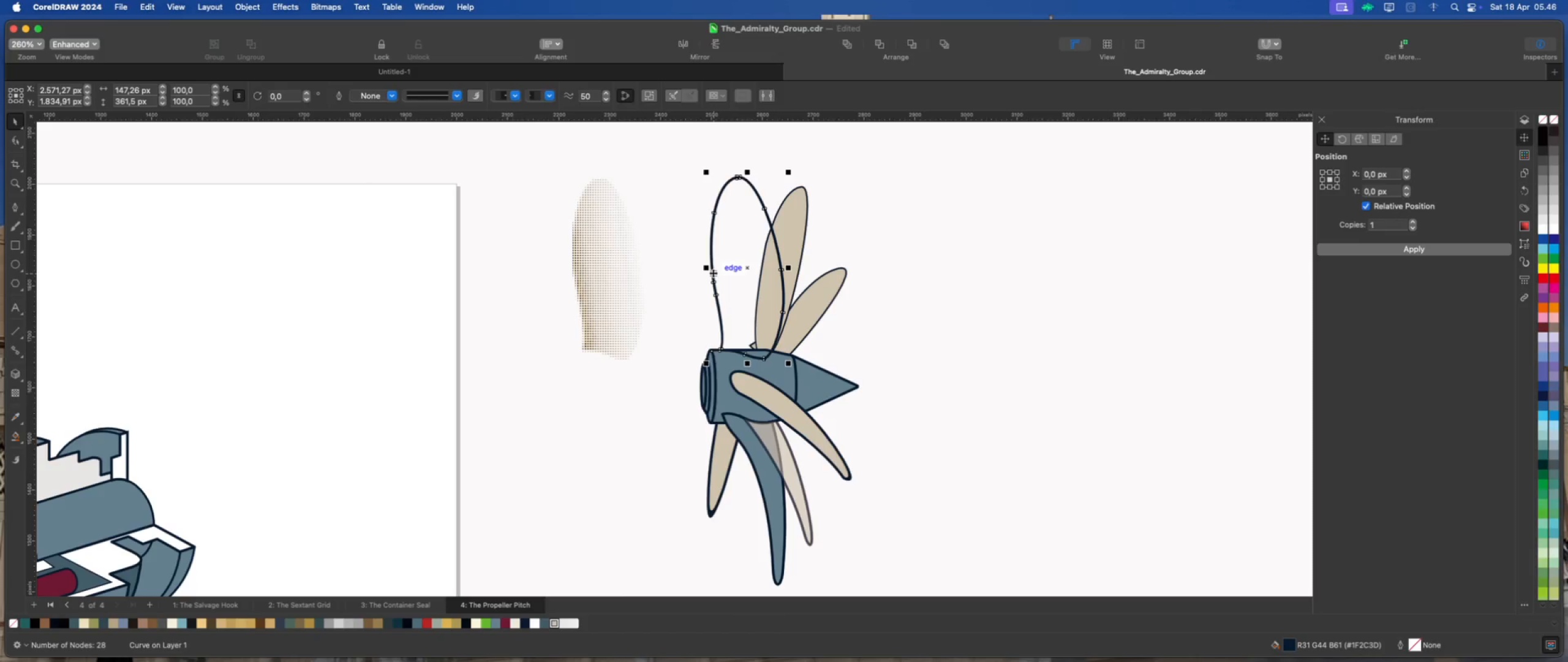 
right_click([713, 273])
 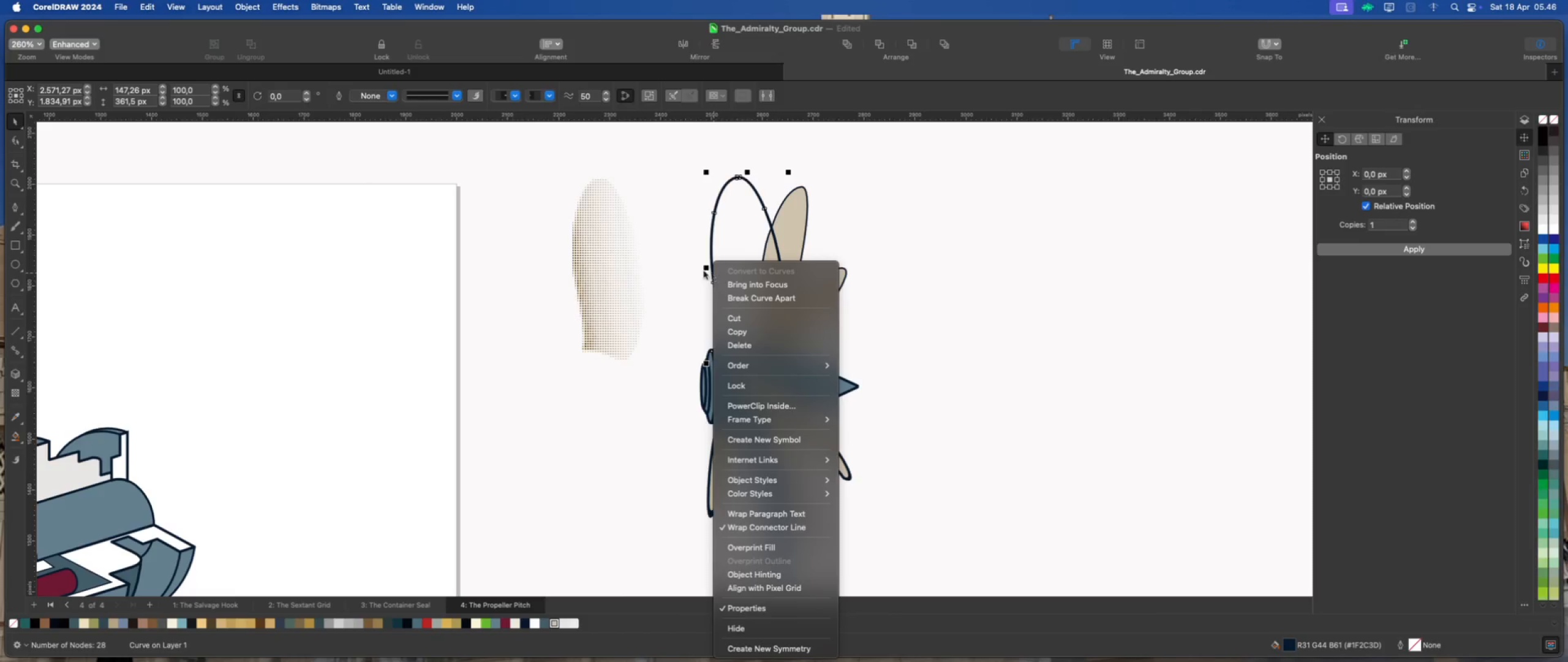 
left_click([671, 261])
 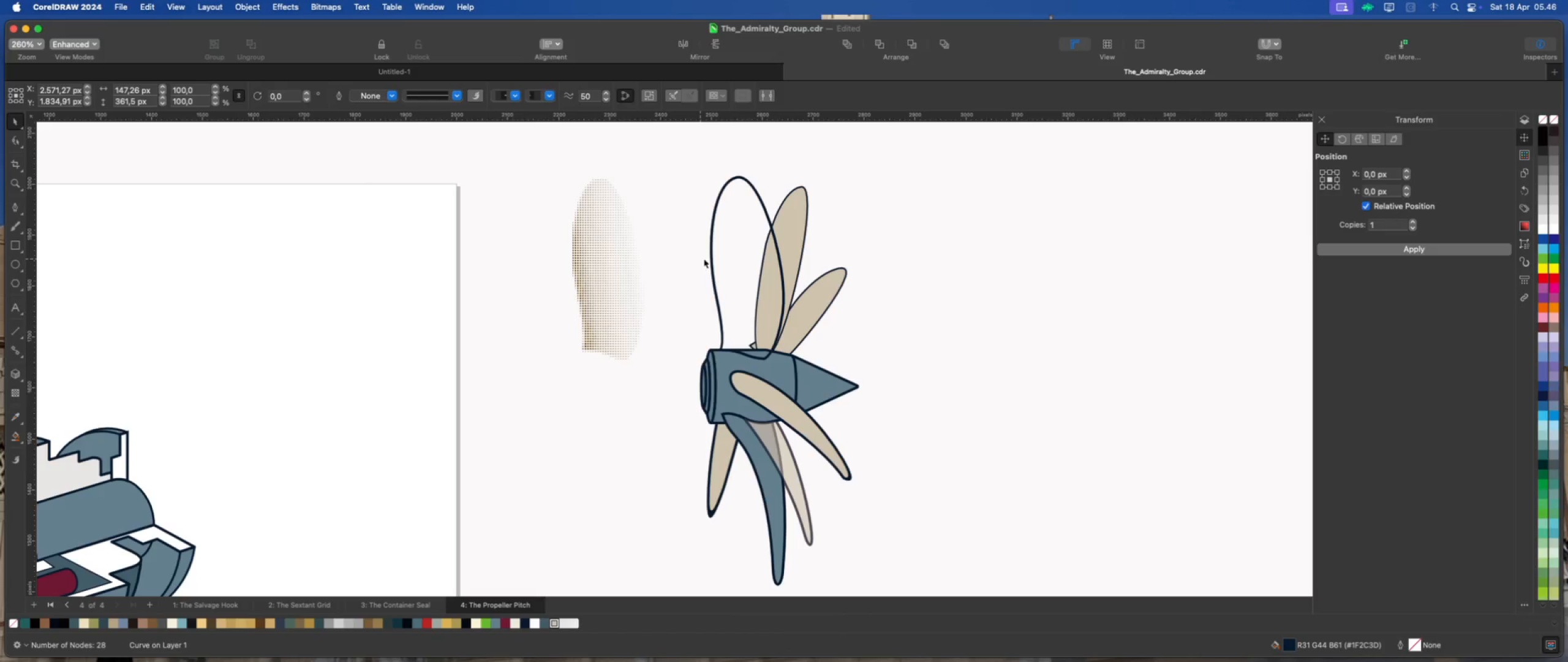 
scroll: coordinate [718, 308], scroll_direction: up, amount: 9.0
 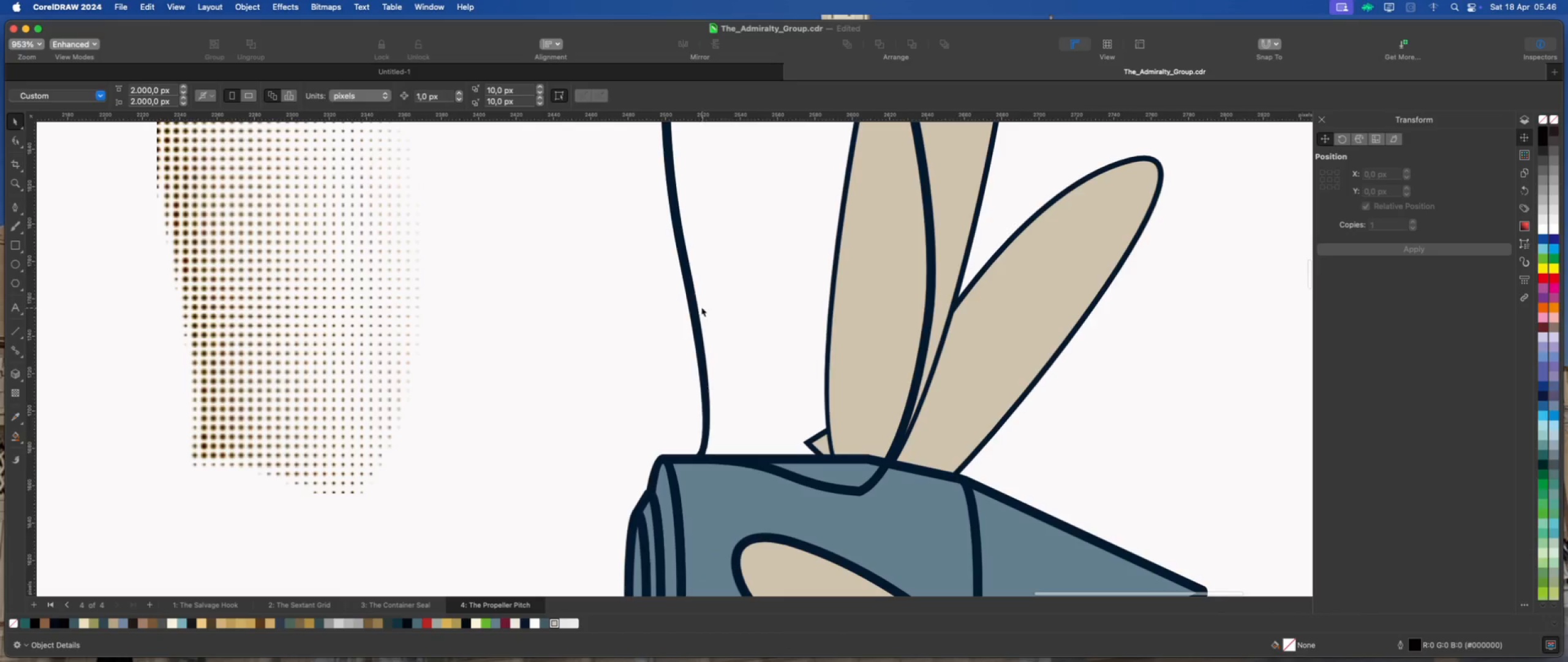 
left_click([690, 305])
 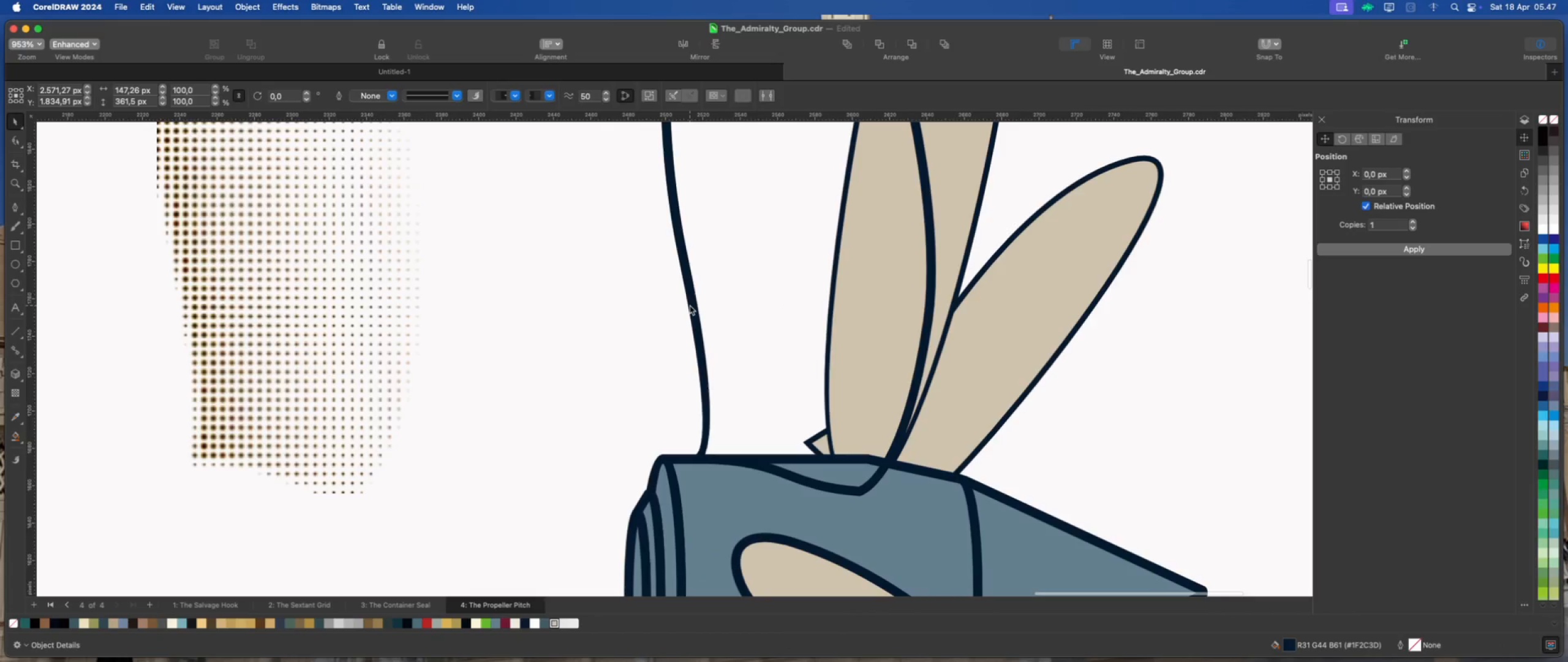 
scroll: coordinate [711, 306], scroll_direction: down, amount: 11.0
 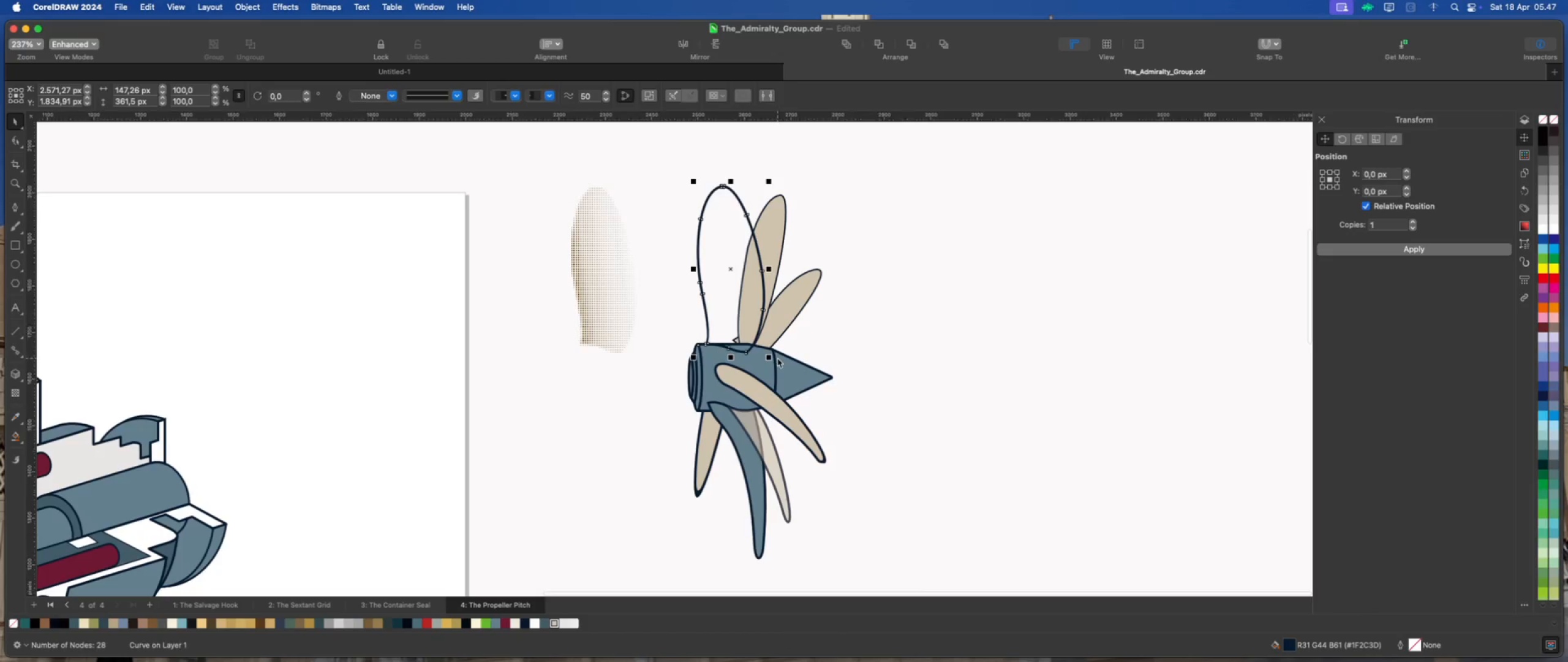 
key(Meta+D)
 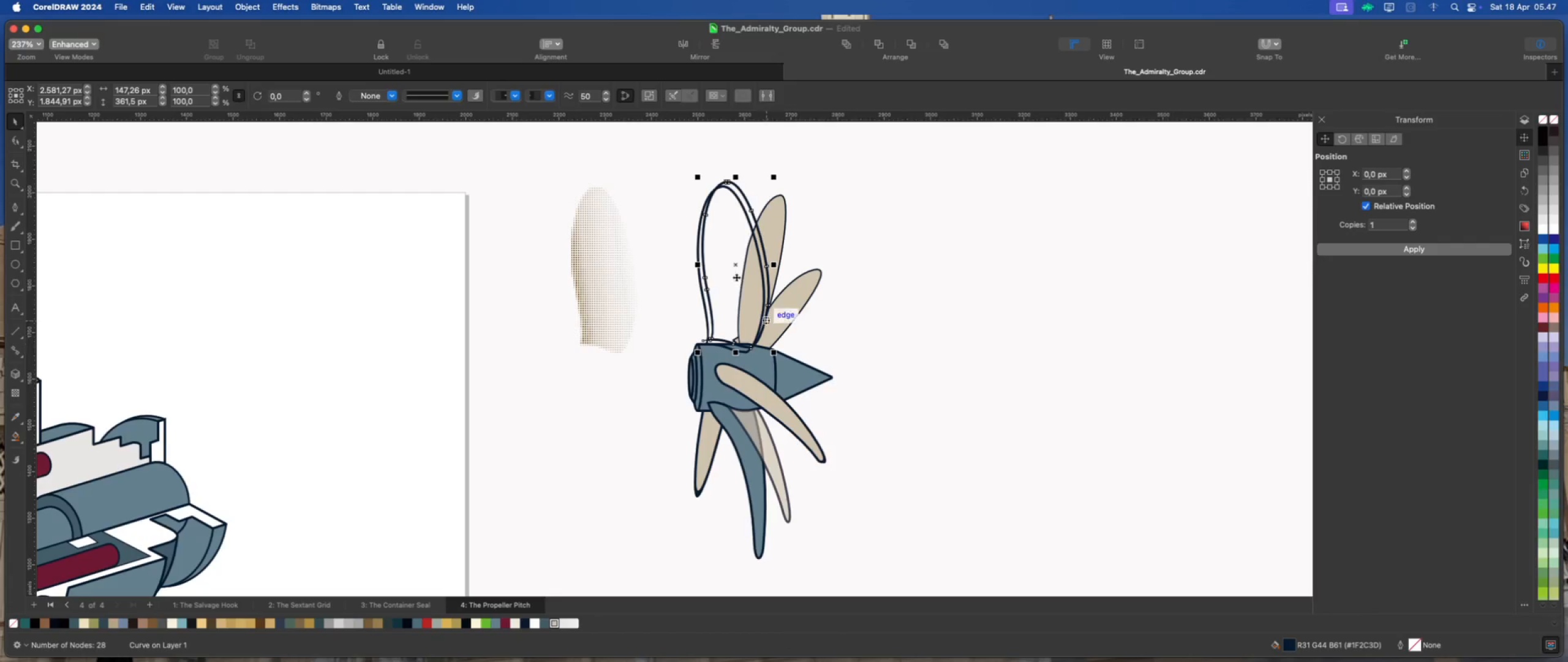 
left_click_drag(start_coordinate=[737, 265], to_coordinate=[980, 269])
 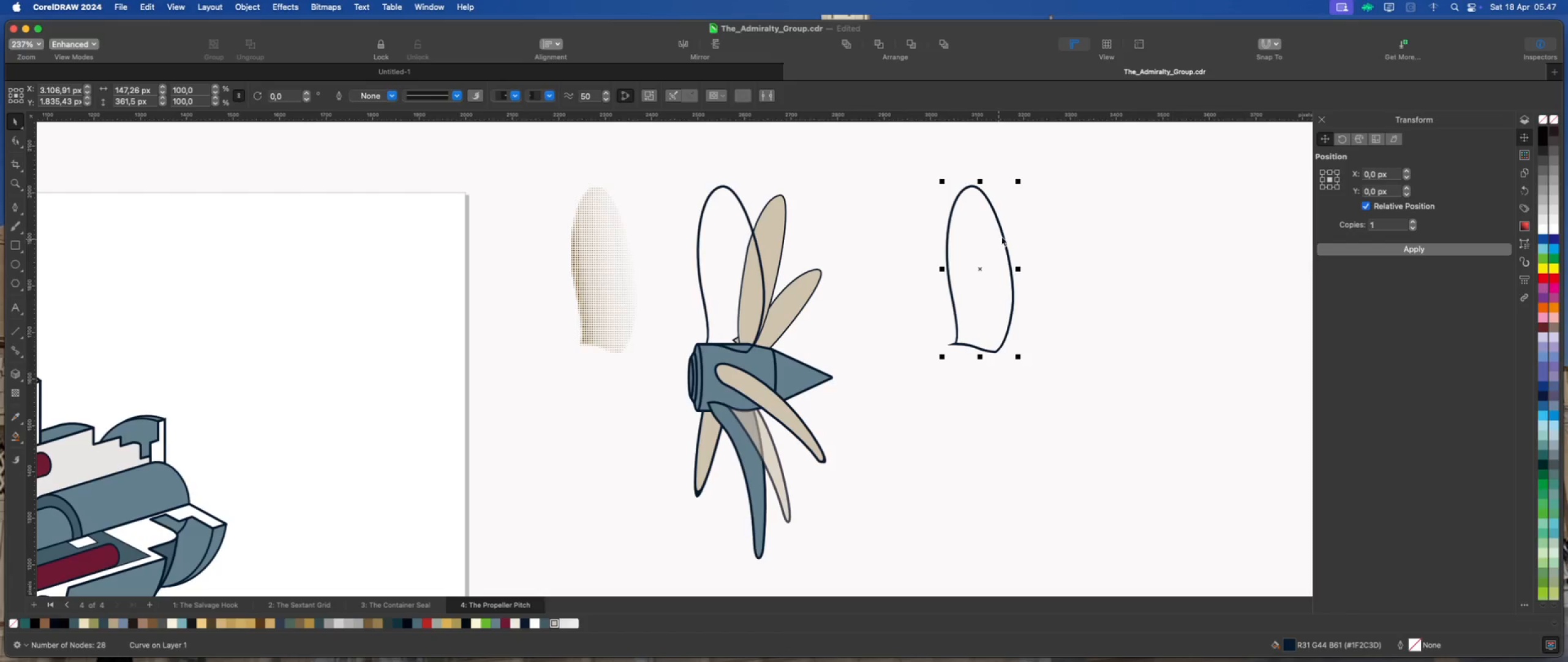 
right_click([1003, 235])
 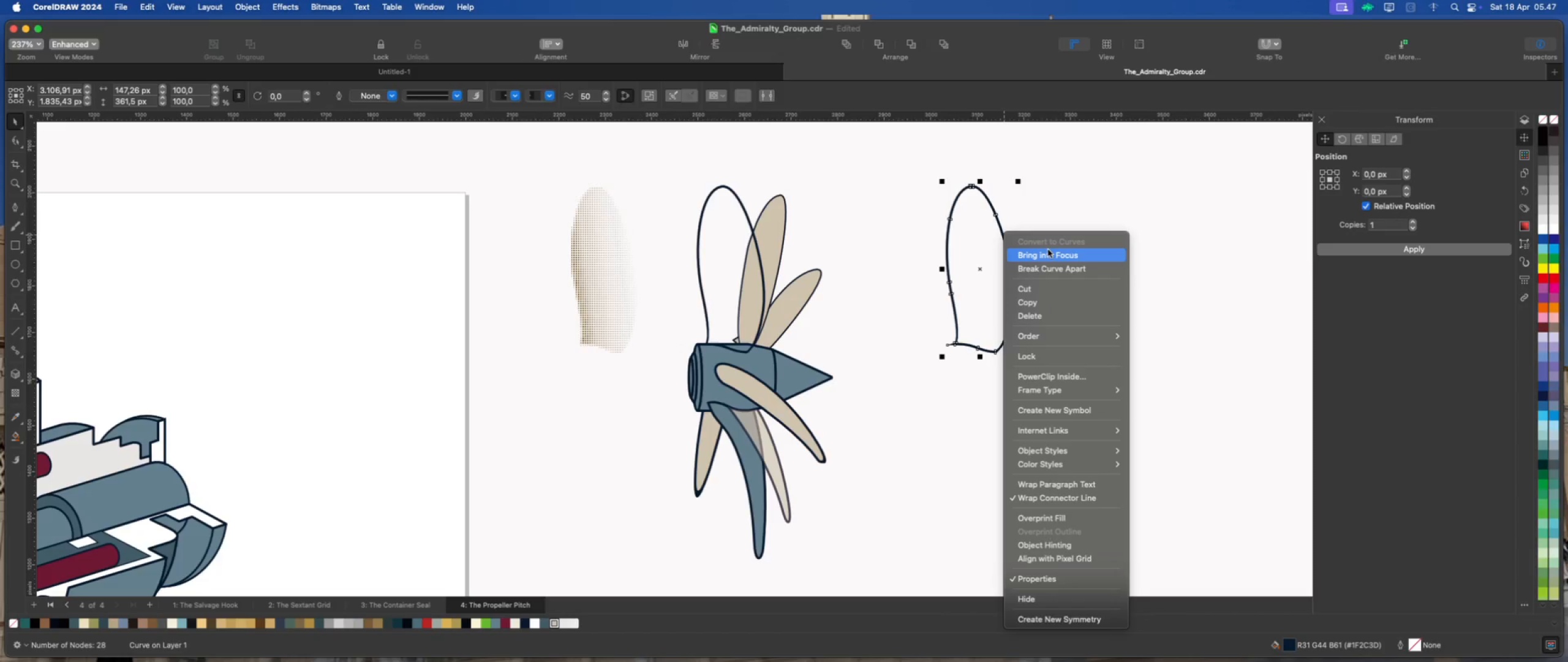 
left_click([1058, 267])
 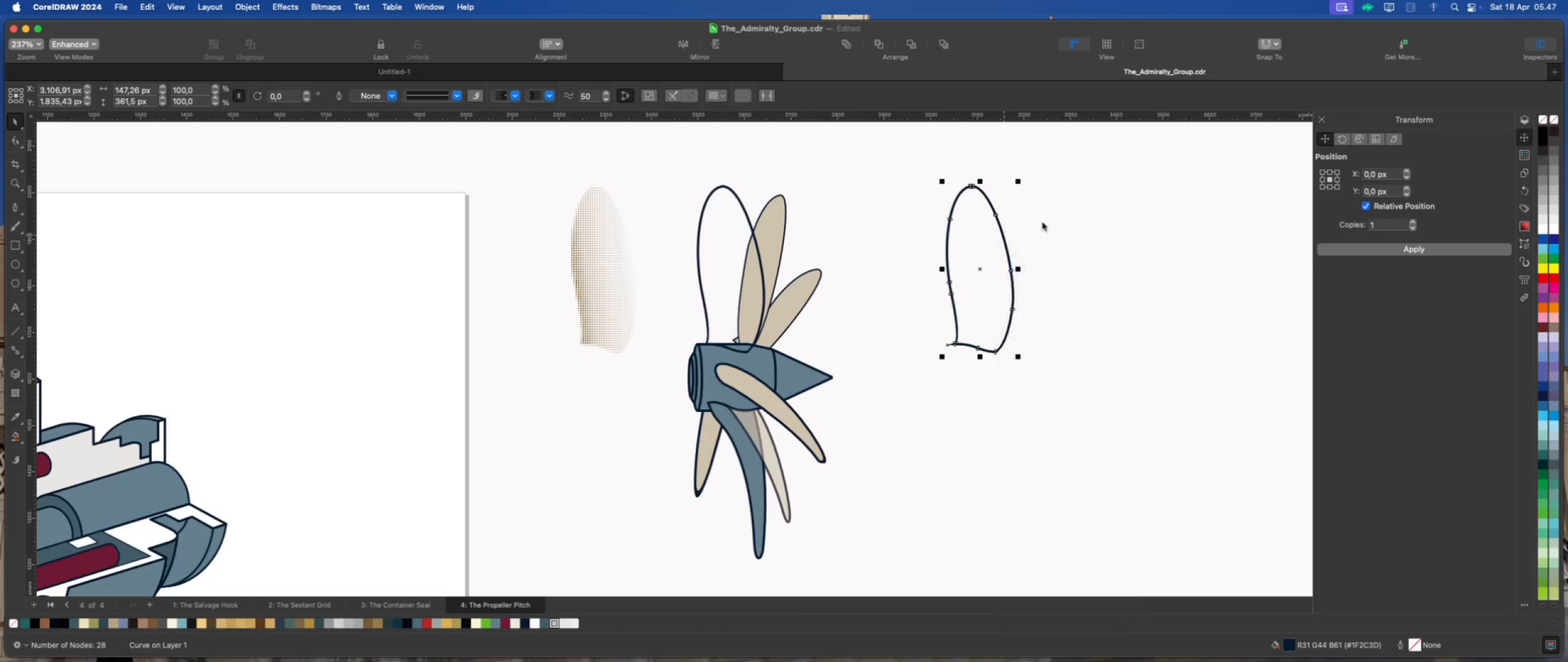 
left_click([1042, 223])
 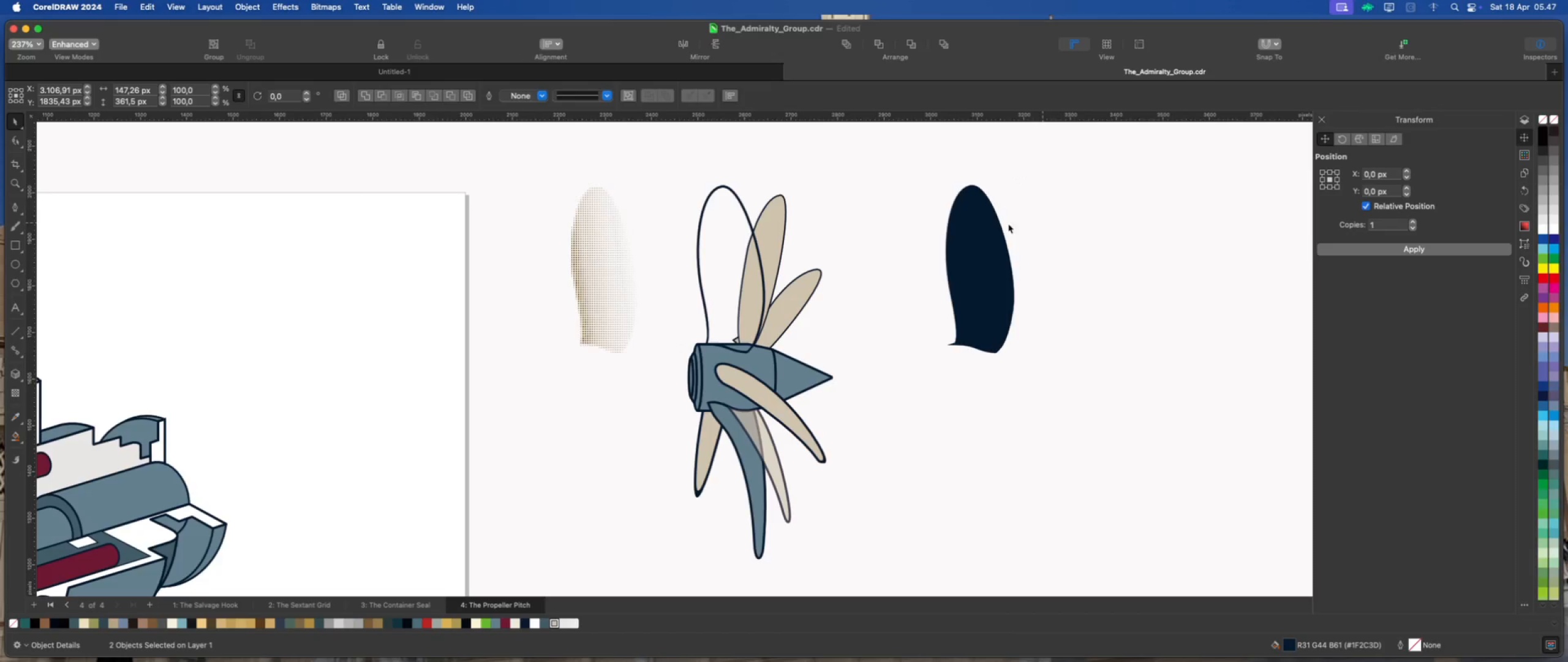 
scroll: coordinate [978, 223], scroll_direction: up, amount: 1.0
 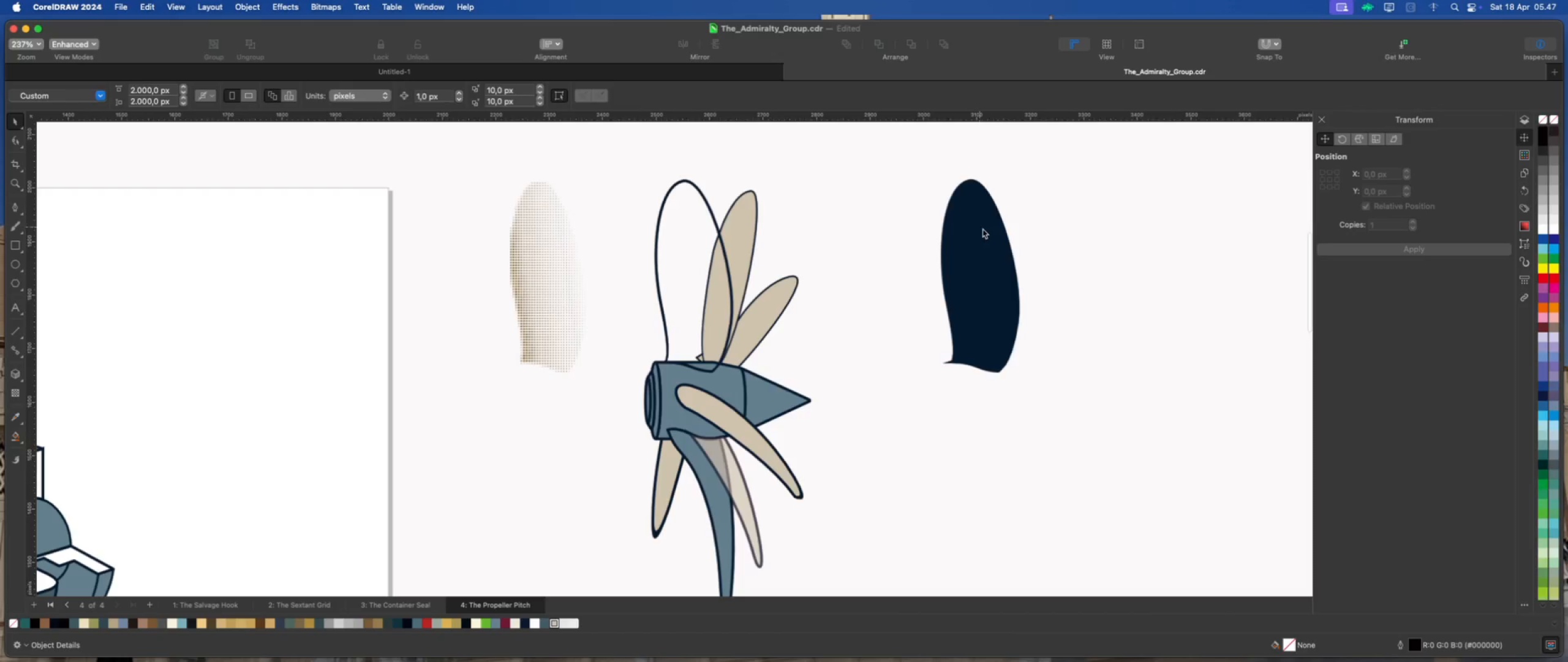 
left_click([982, 229])
 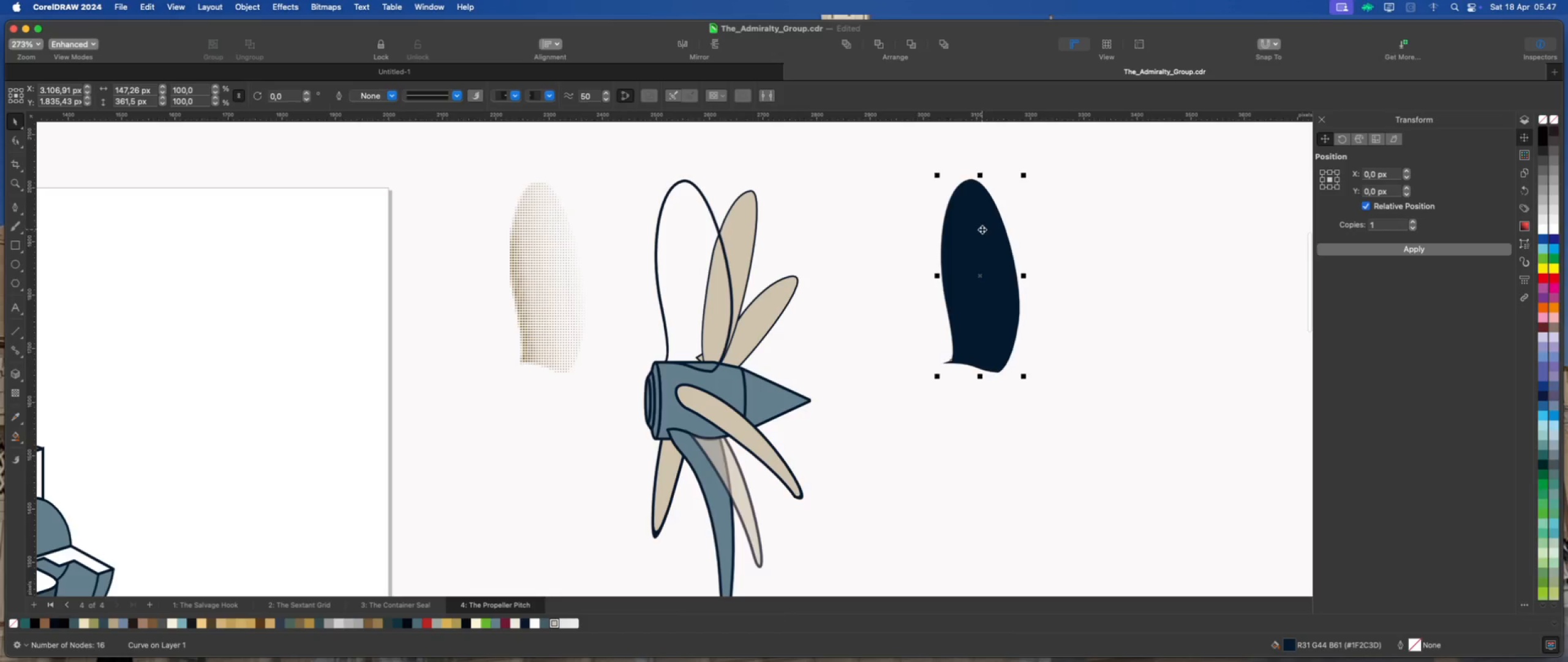 
left_click_drag(start_coordinate=[980, 230], to_coordinate=[881, 232])
 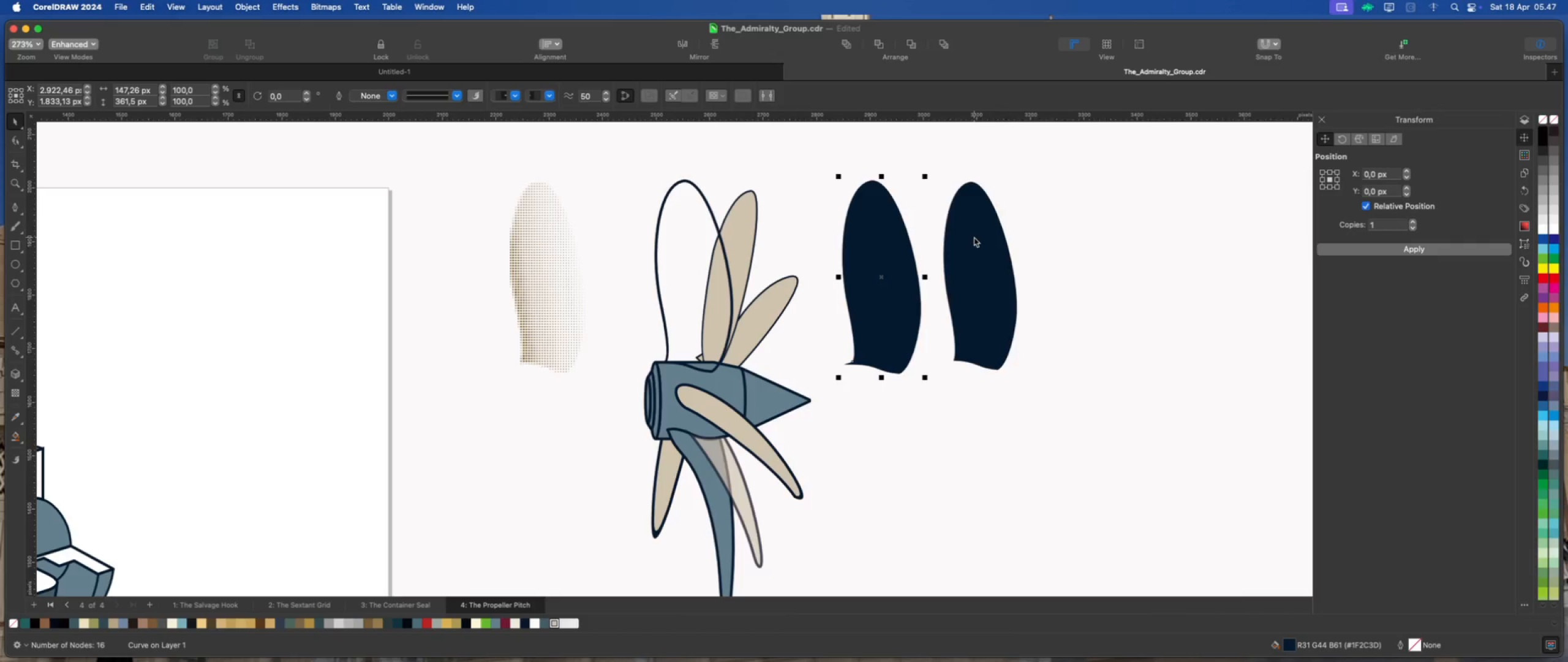 
left_click([974, 237])
 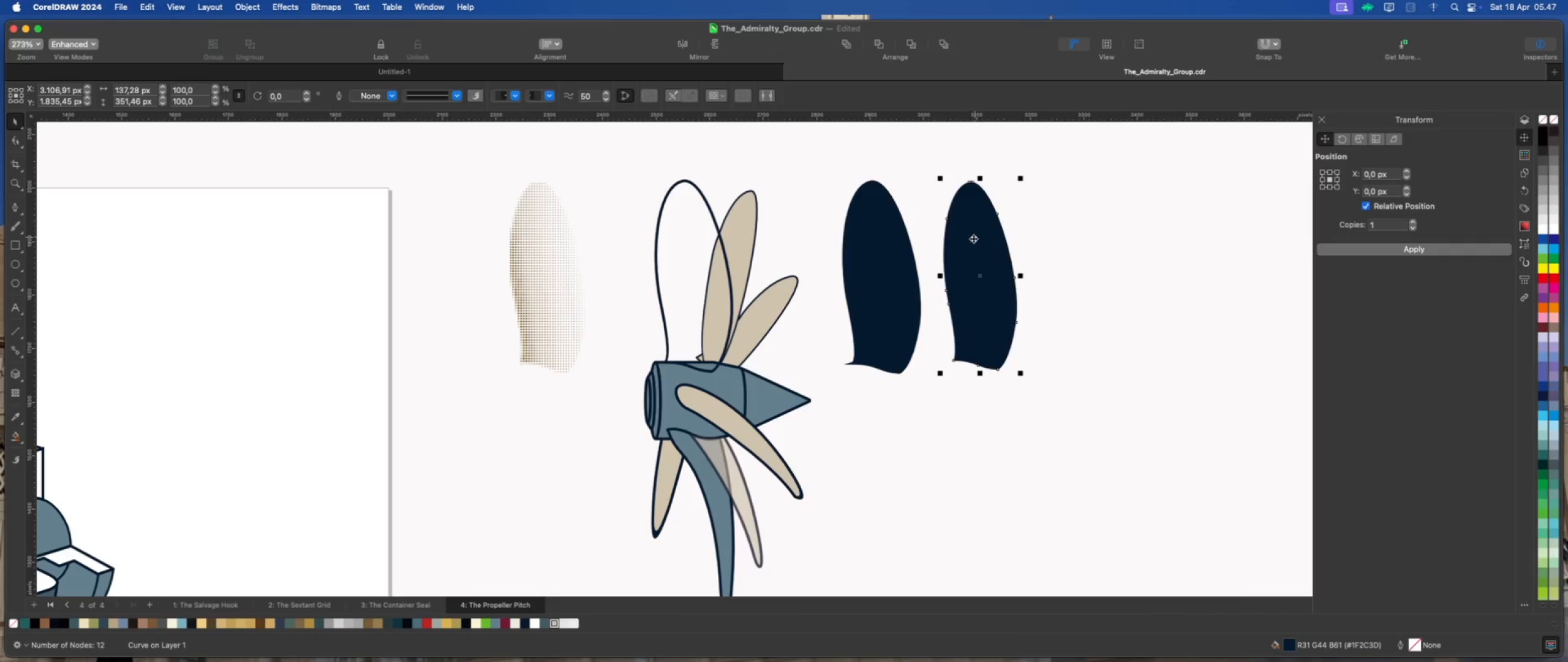 
hold_key(key=ShiftLeft, duration=1.19)
left_click([711, 212])
 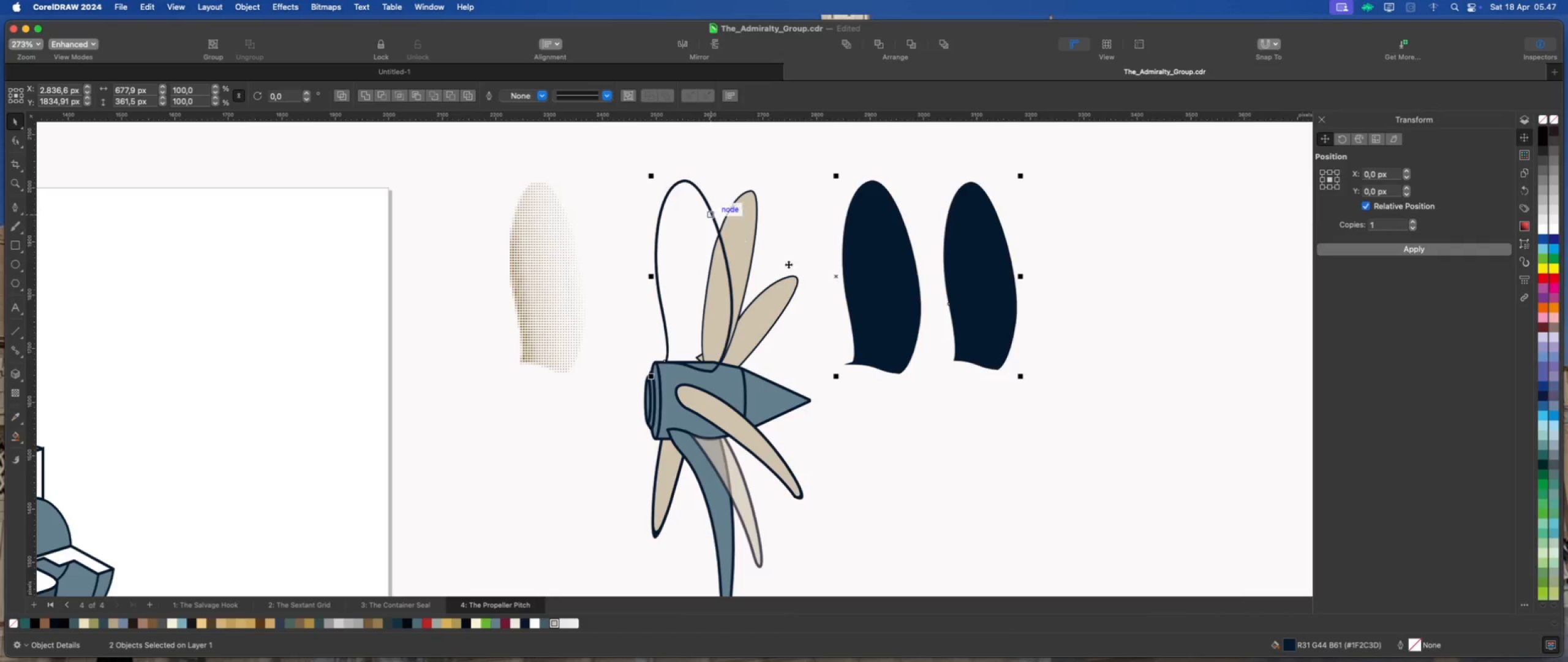 
type(CE)
 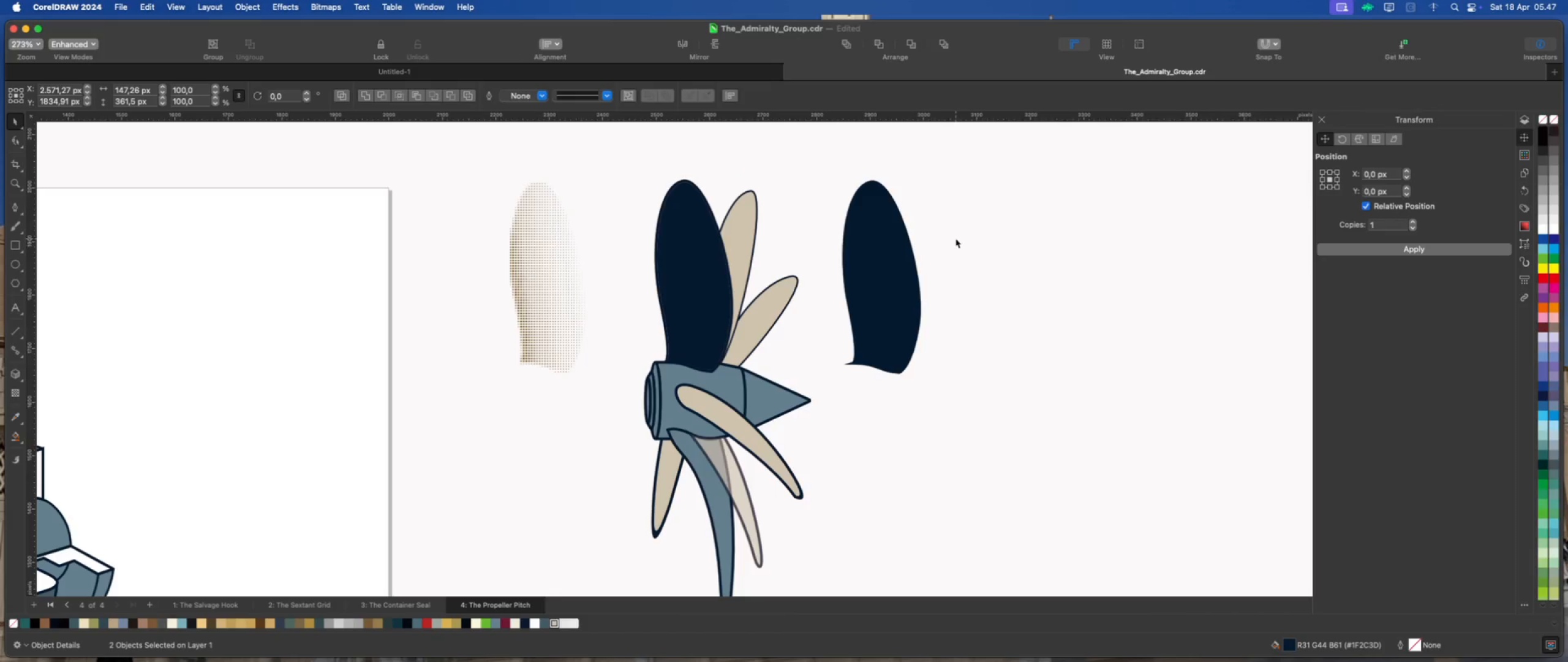 
double_click([902, 246])
 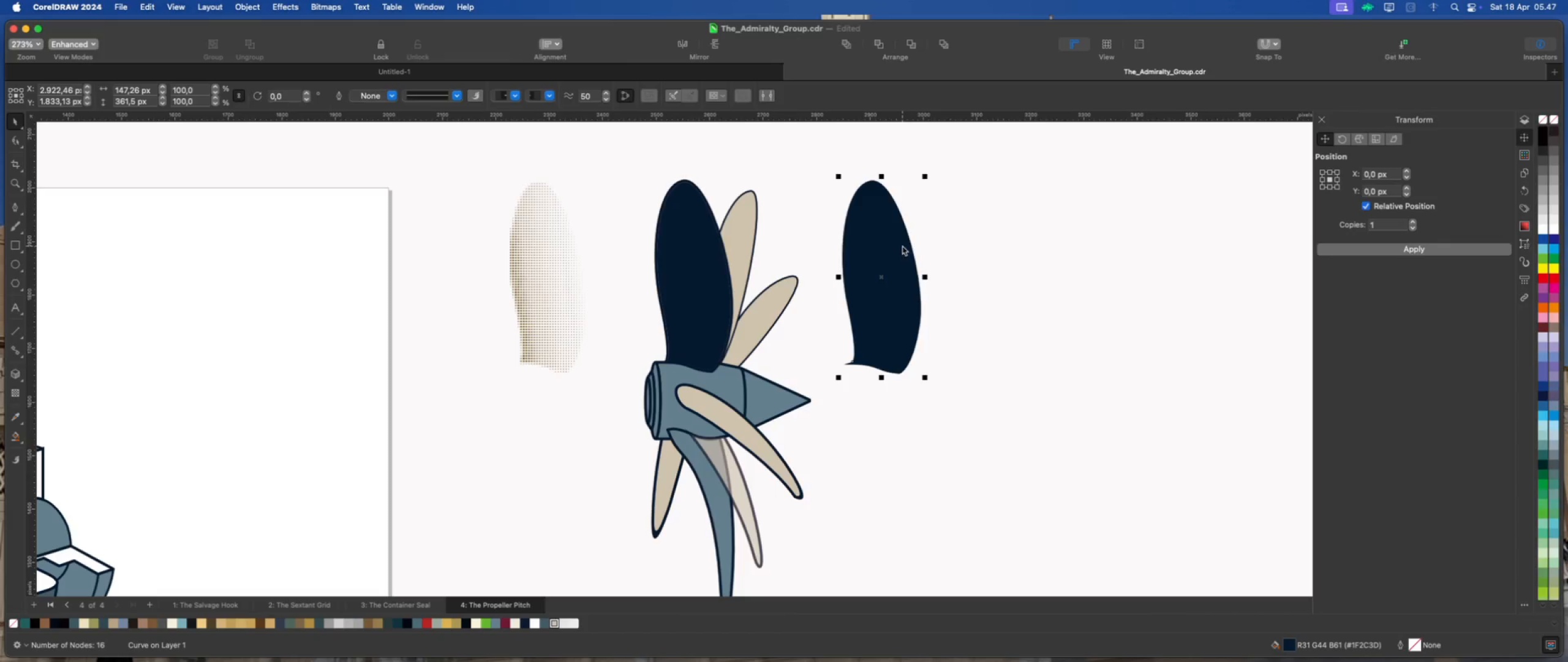 
key(Delete)
 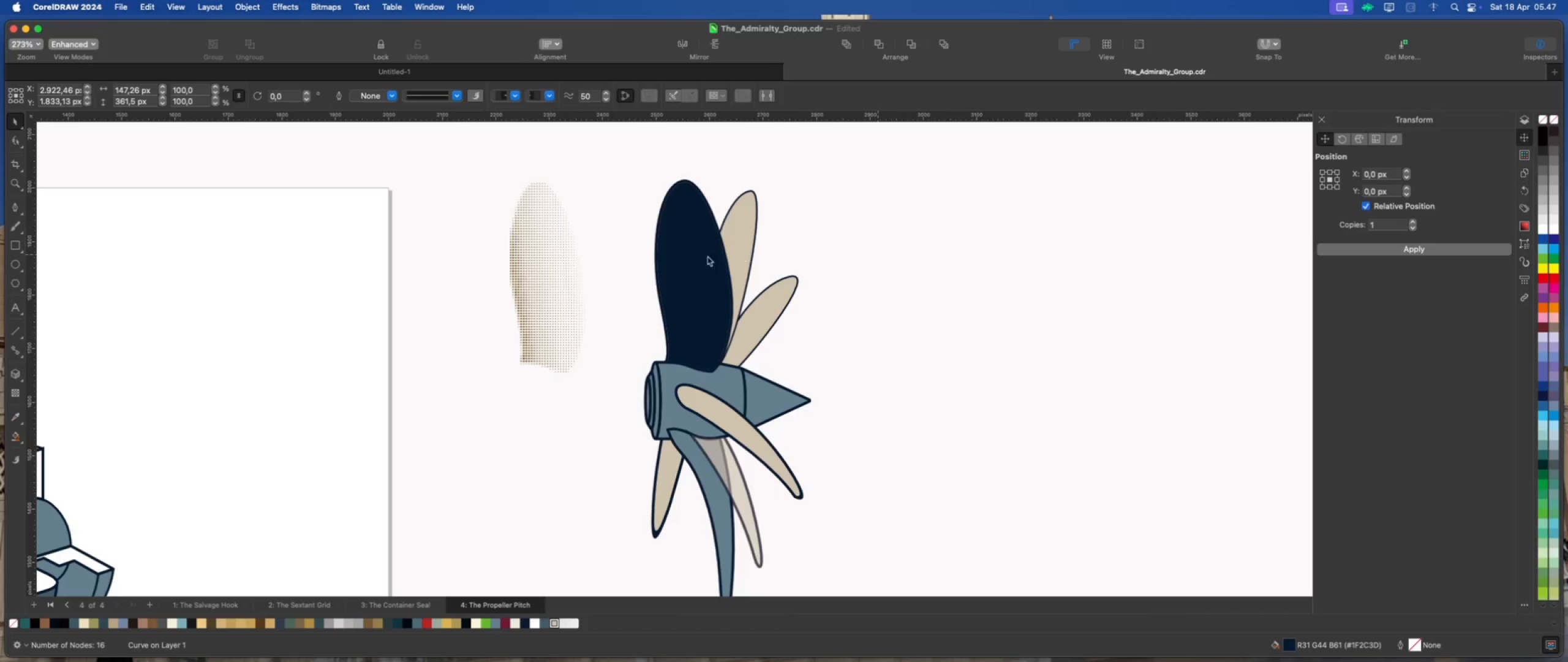 
left_click([677, 255])
 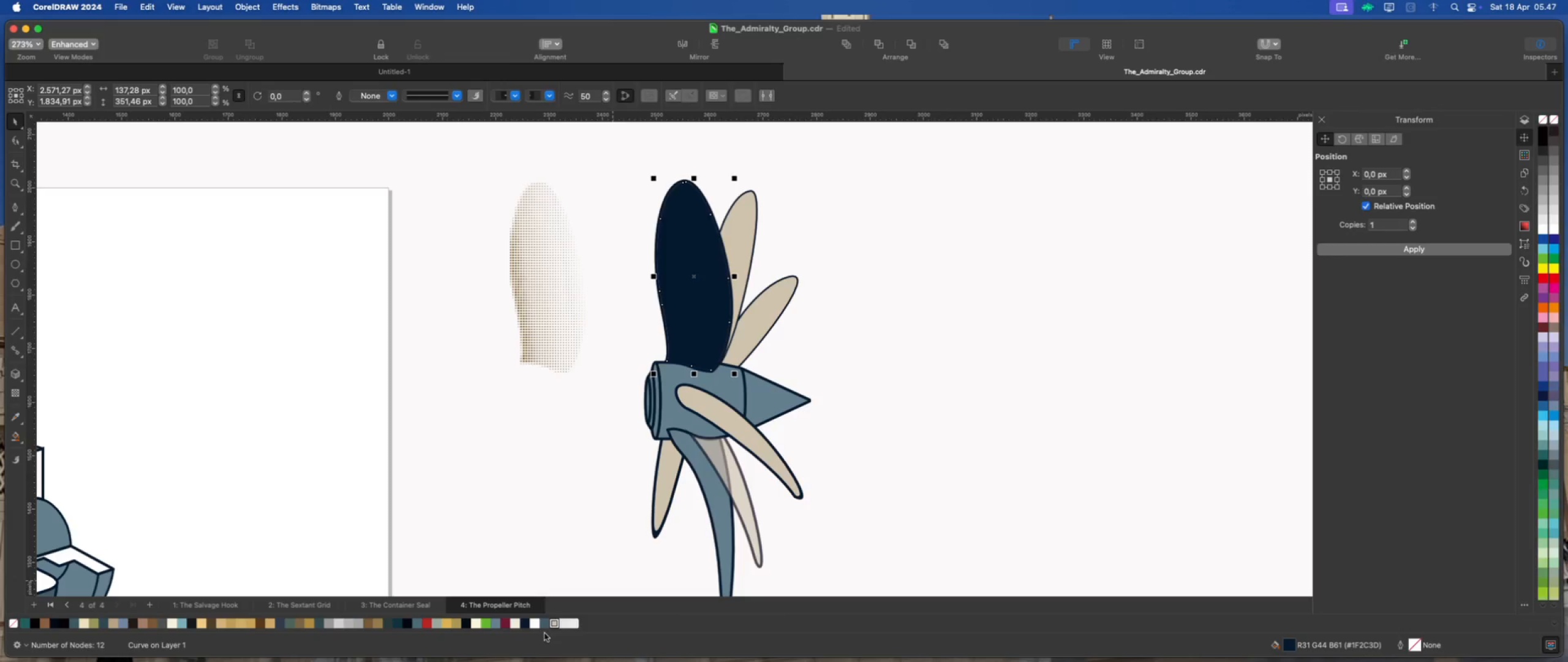 
left_click([555, 622])
 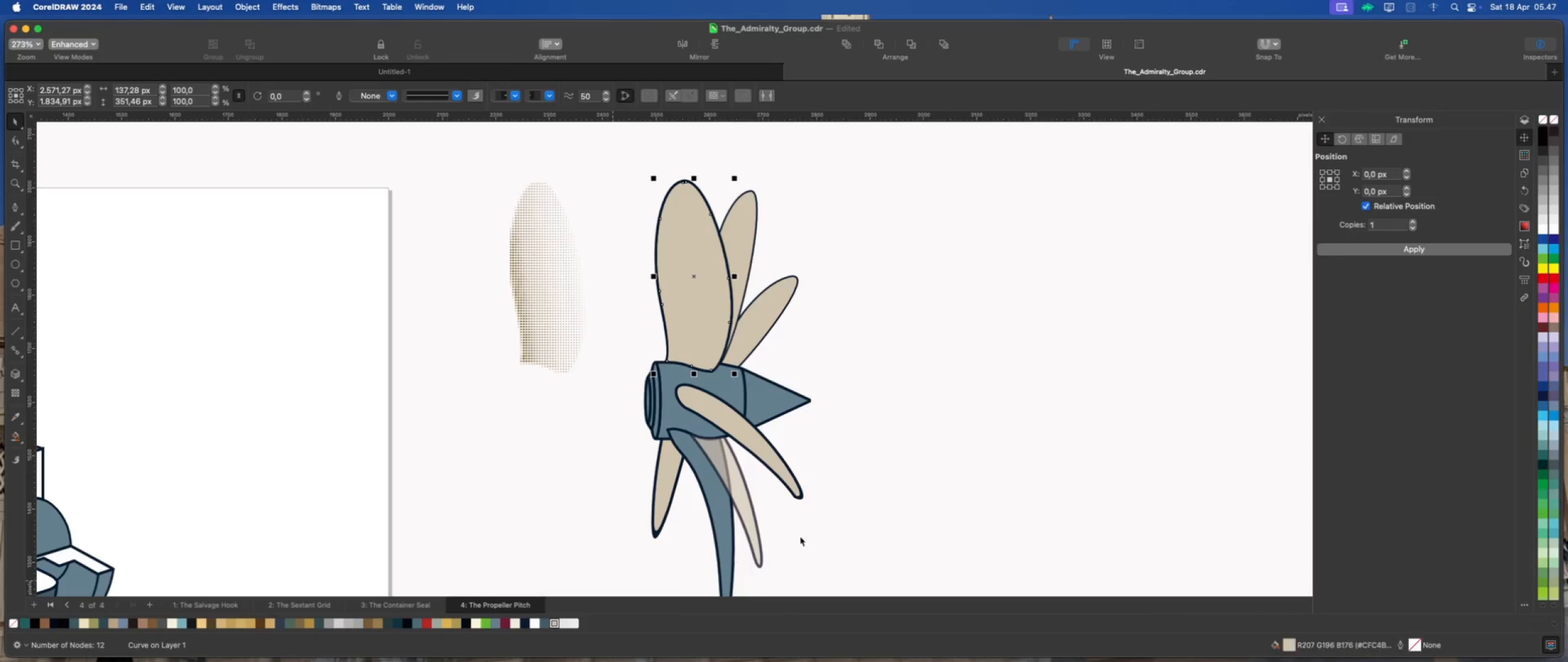 
left_click([855, 509])
 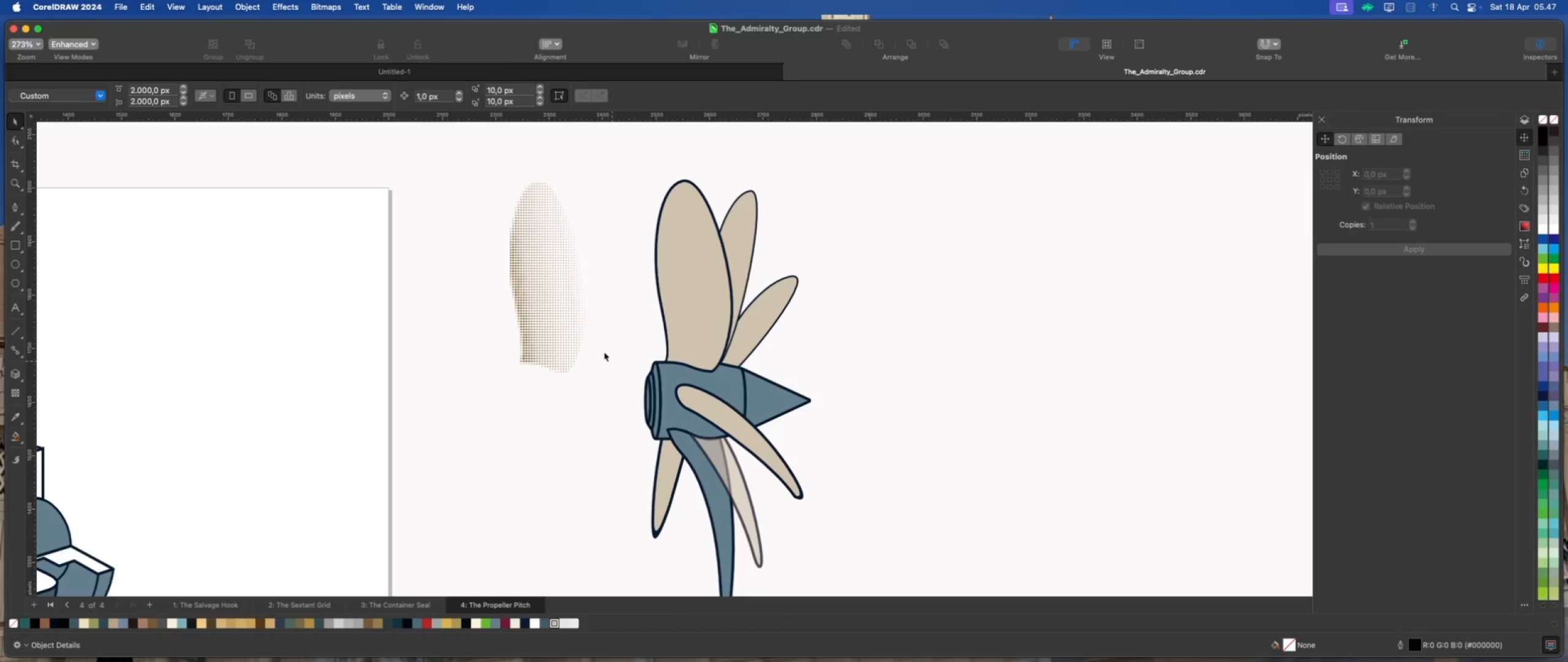 
left_click([568, 324])
 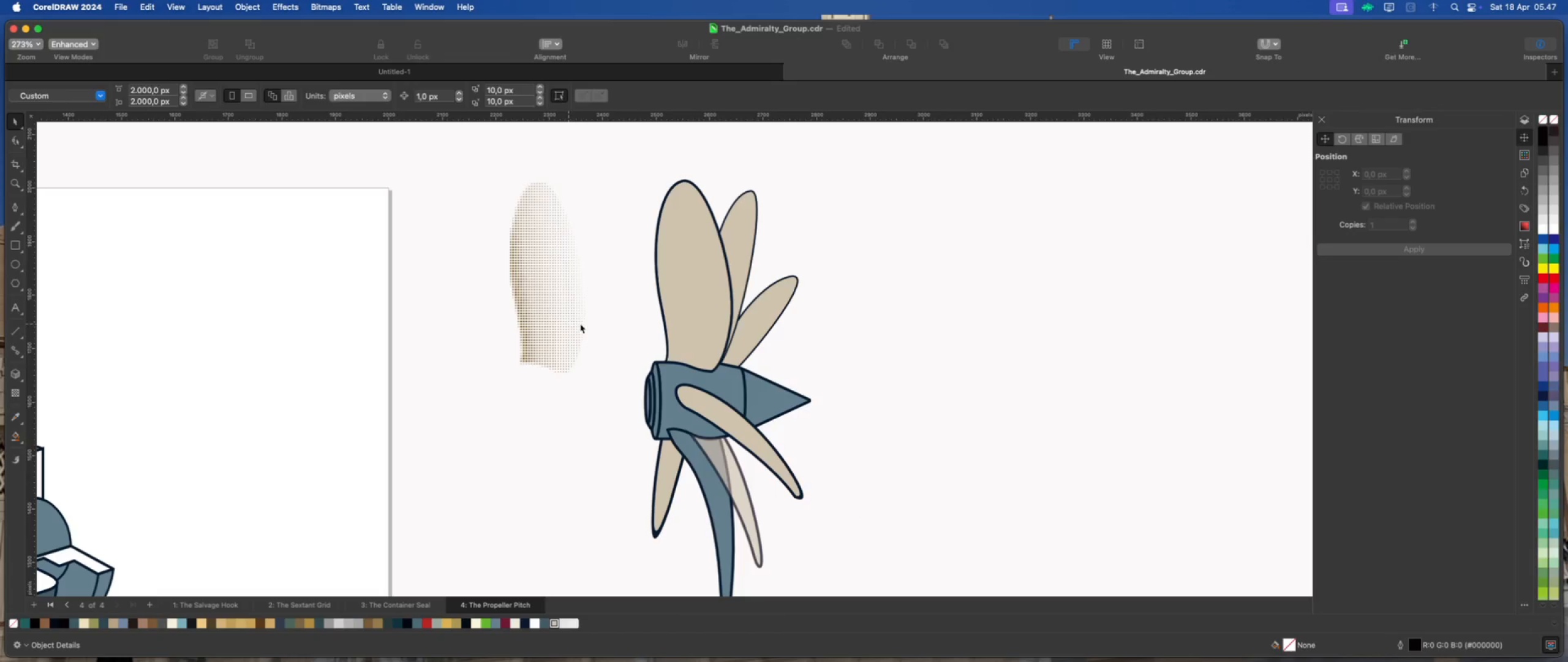 
hold_key(key=ShiftLeft, duration=0.51)
left_click([715, 313])
 